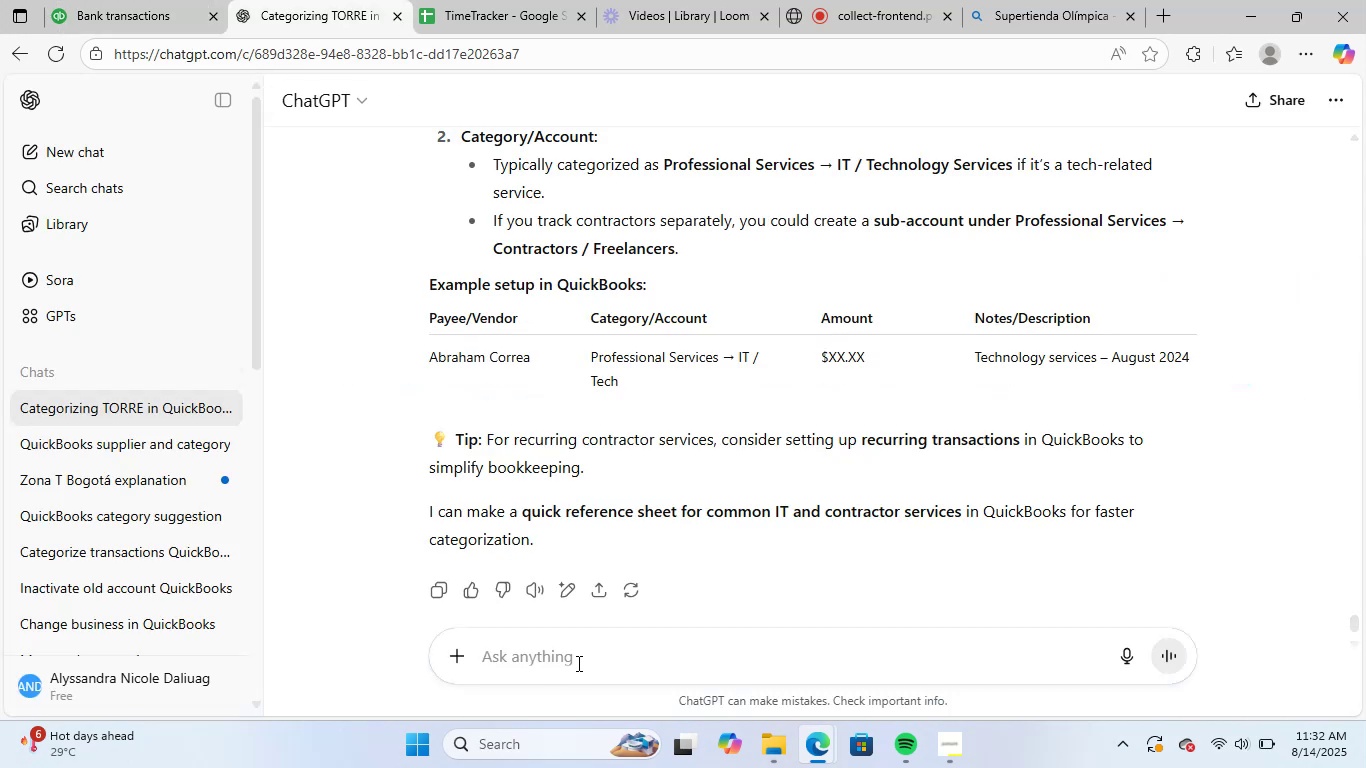 
key(Control+V)
 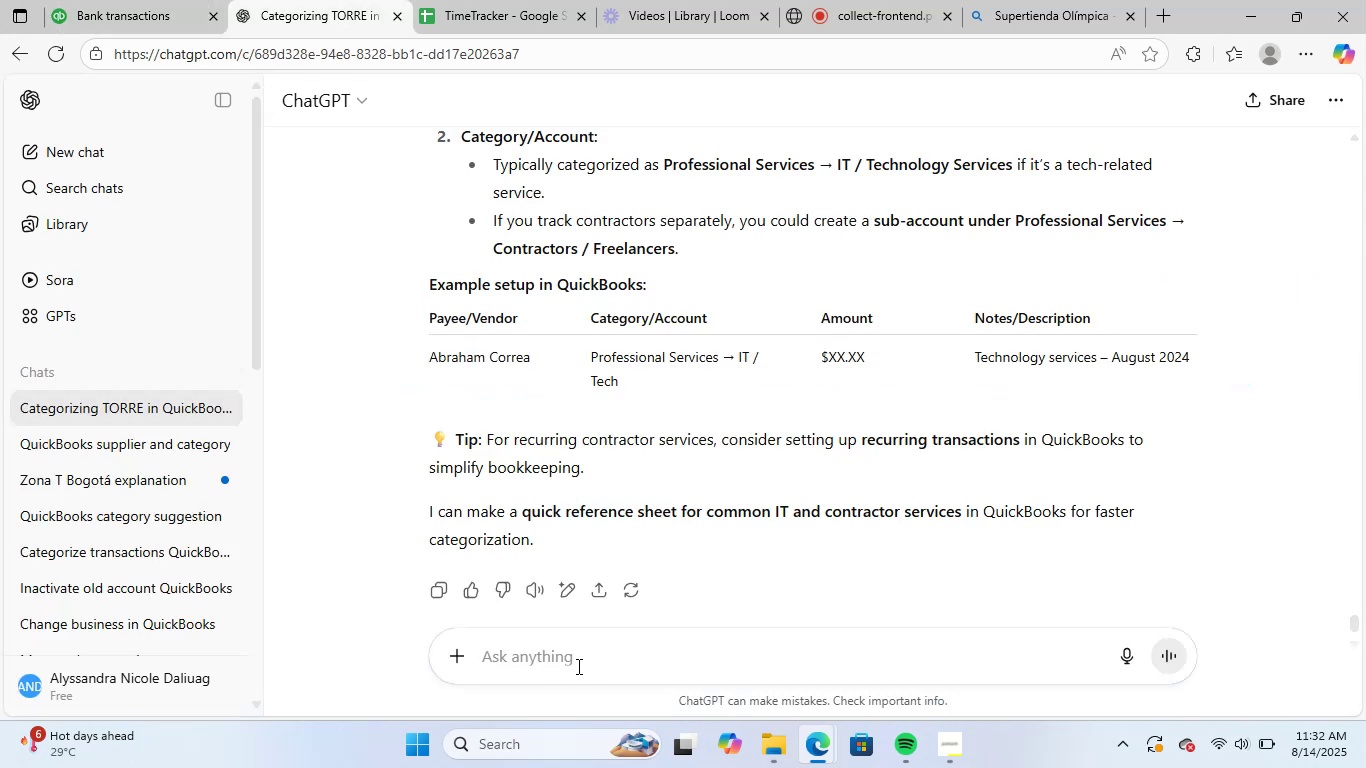 
key(NumpadEnter)
 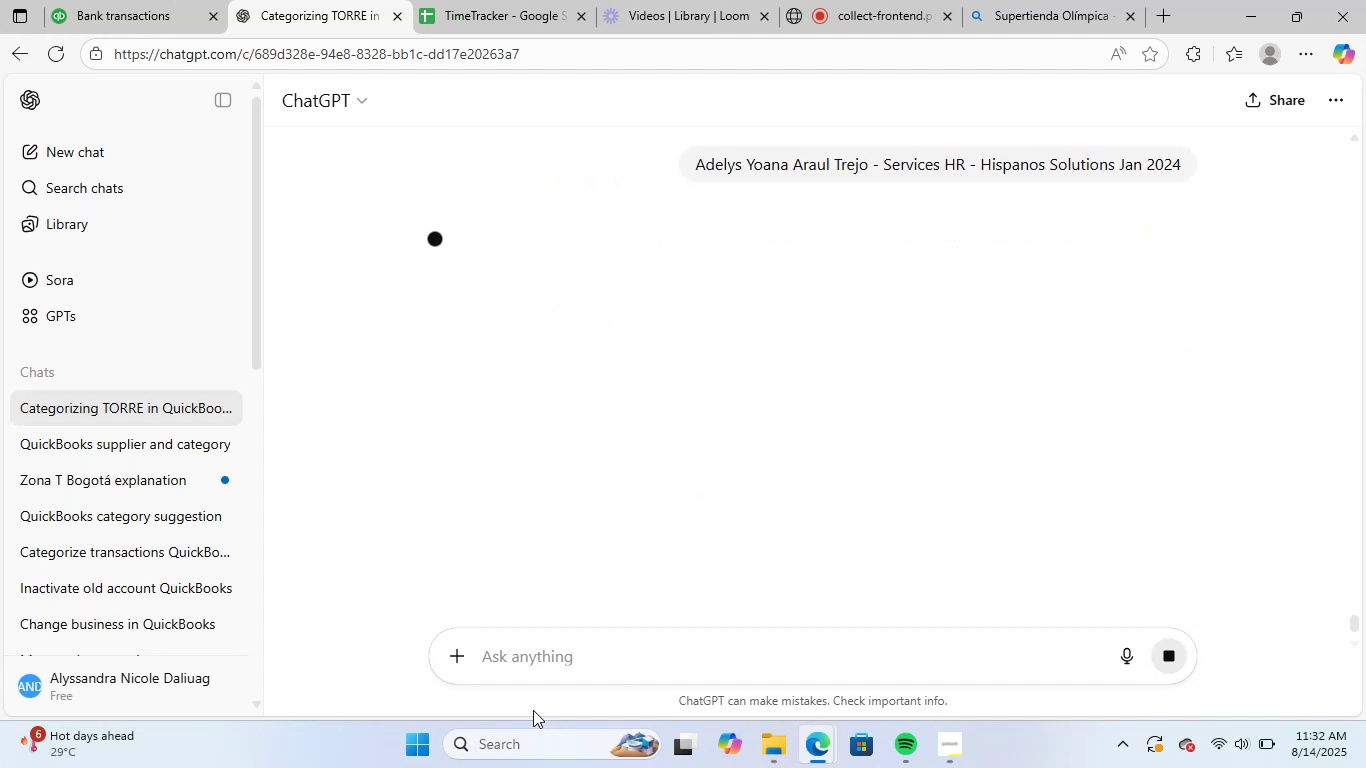 
wait(11.39)
 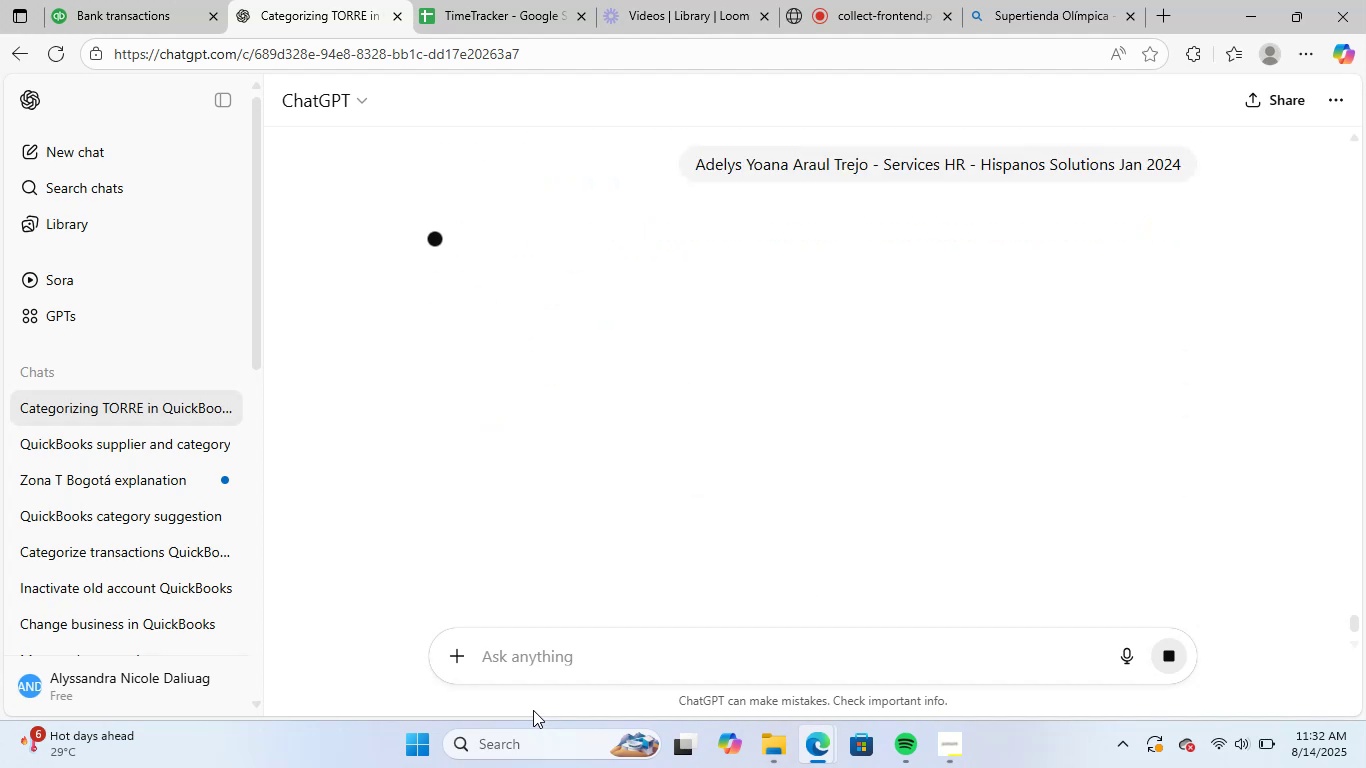 
scroll: coordinate [866, 415], scroll_direction: down, amount: 3.0
 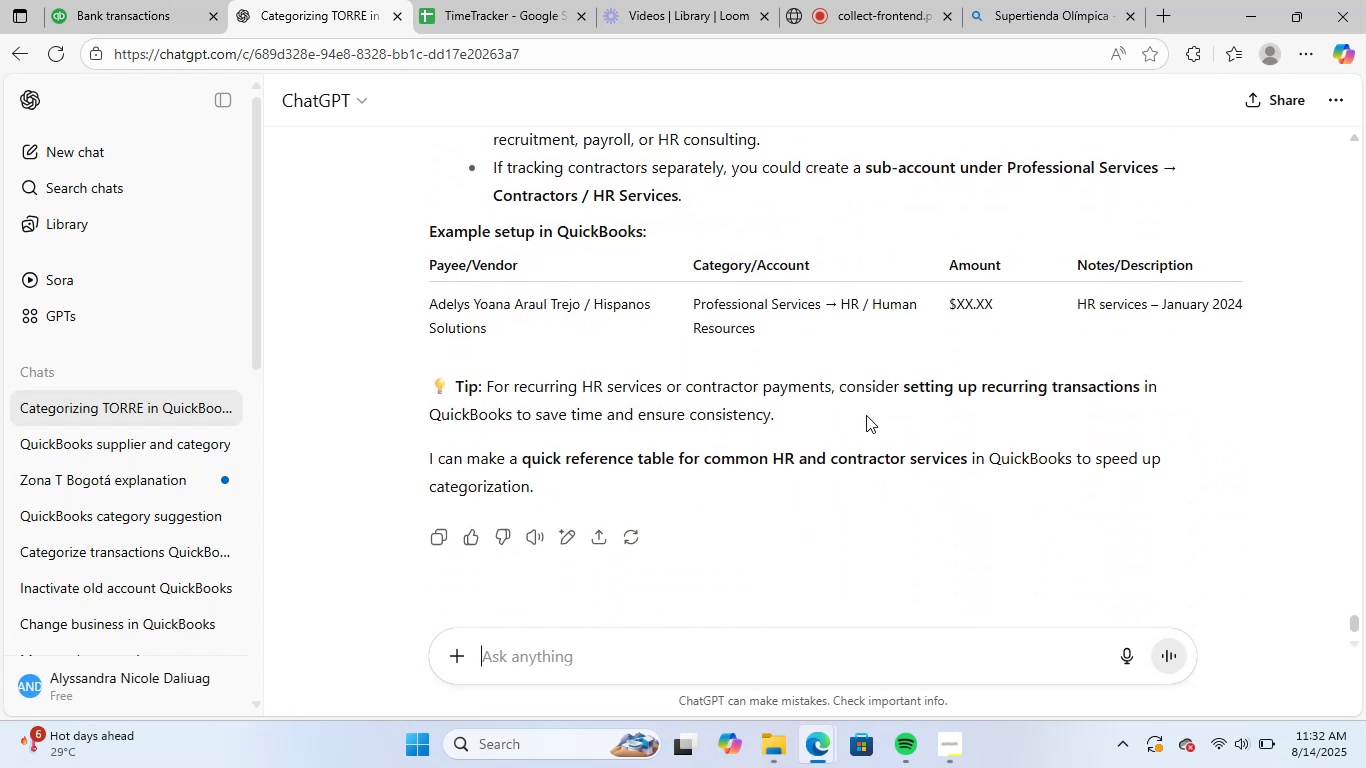 
scroll: coordinate [854, 402], scroll_direction: up, amount: 2.0
 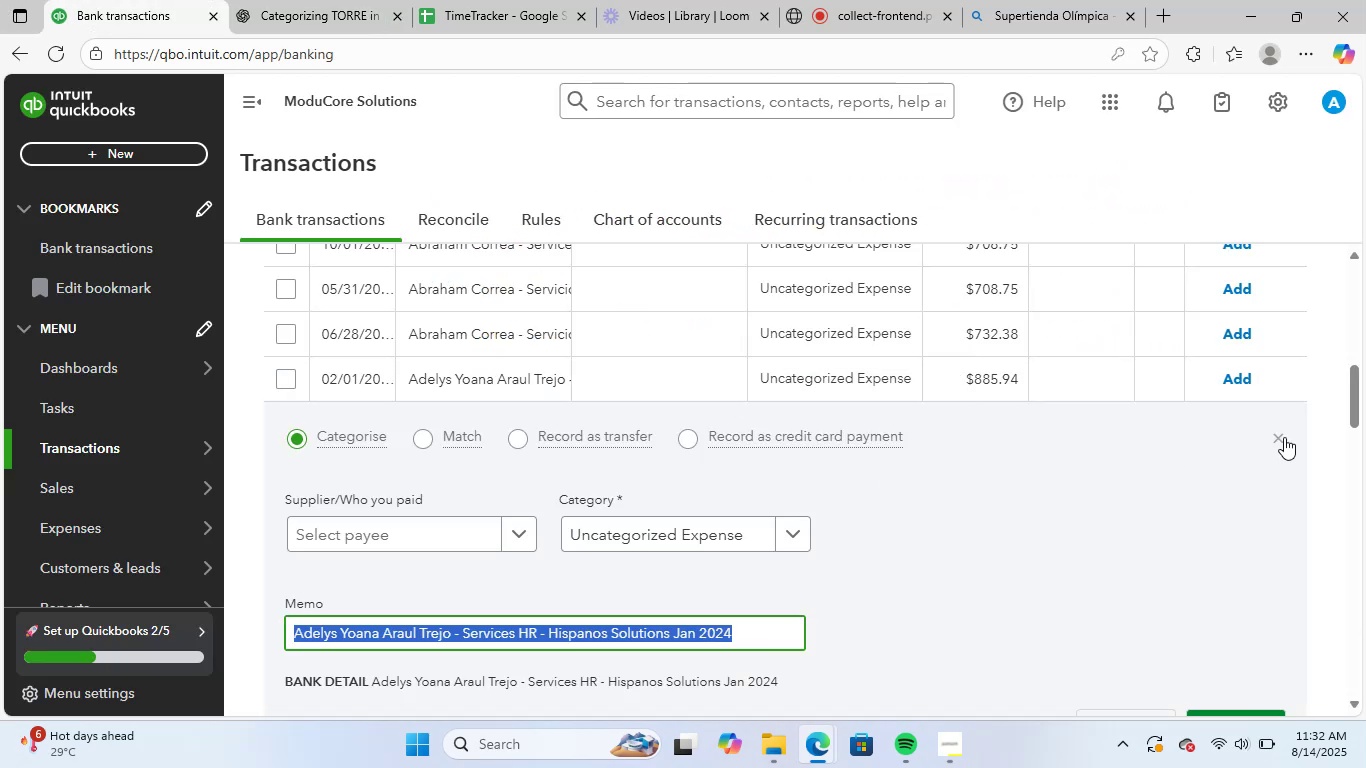 
scroll: coordinate [818, 552], scroll_direction: down, amount: 4.0
 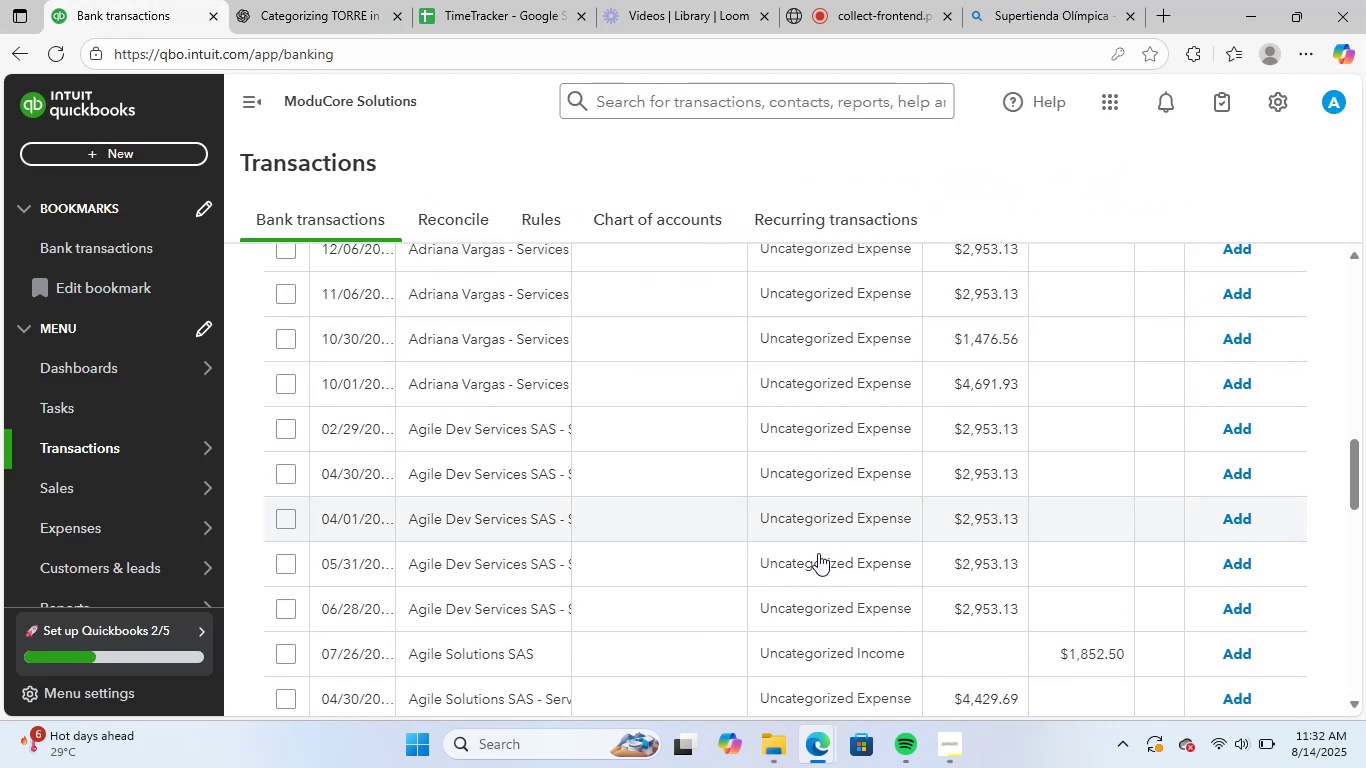 
scroll: coordinate [630, 451], scroll_direction: up, amount: 6.0
 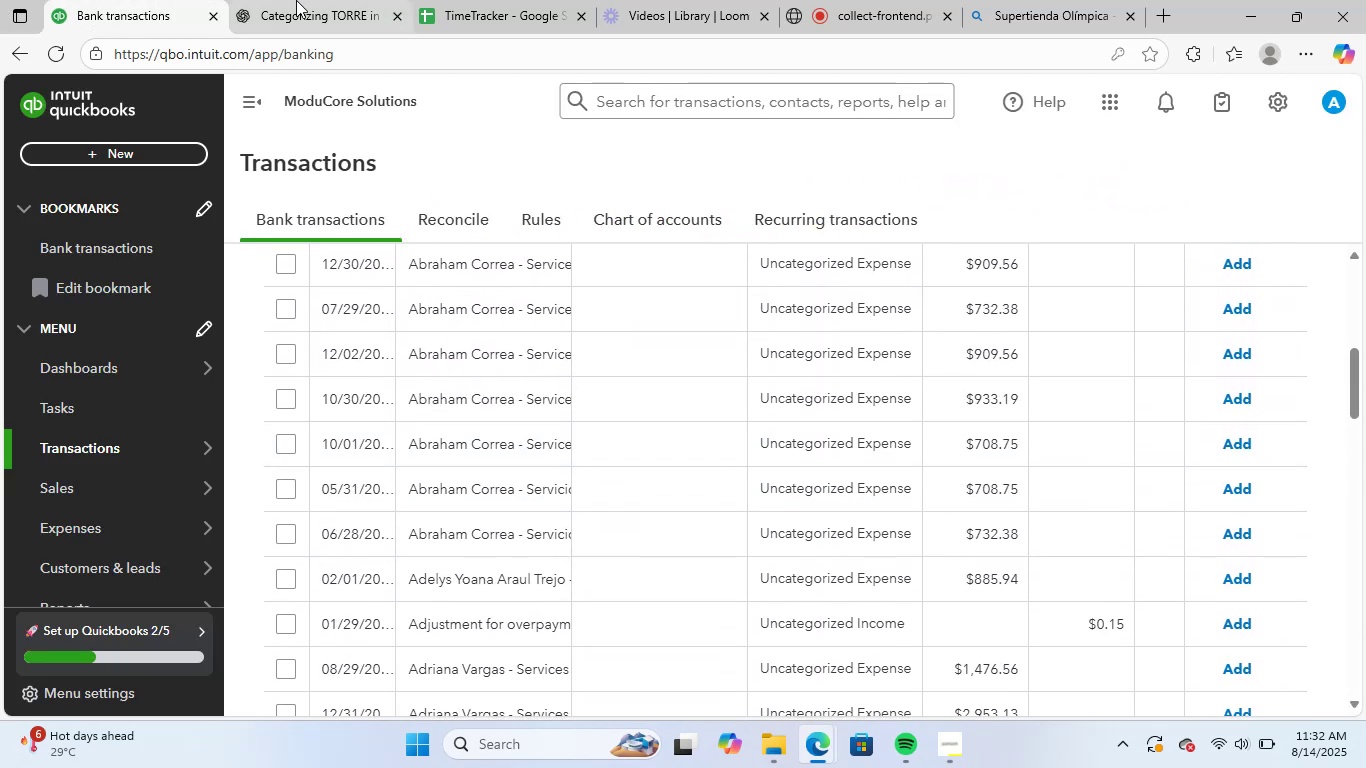 
left_click([296, 0])
 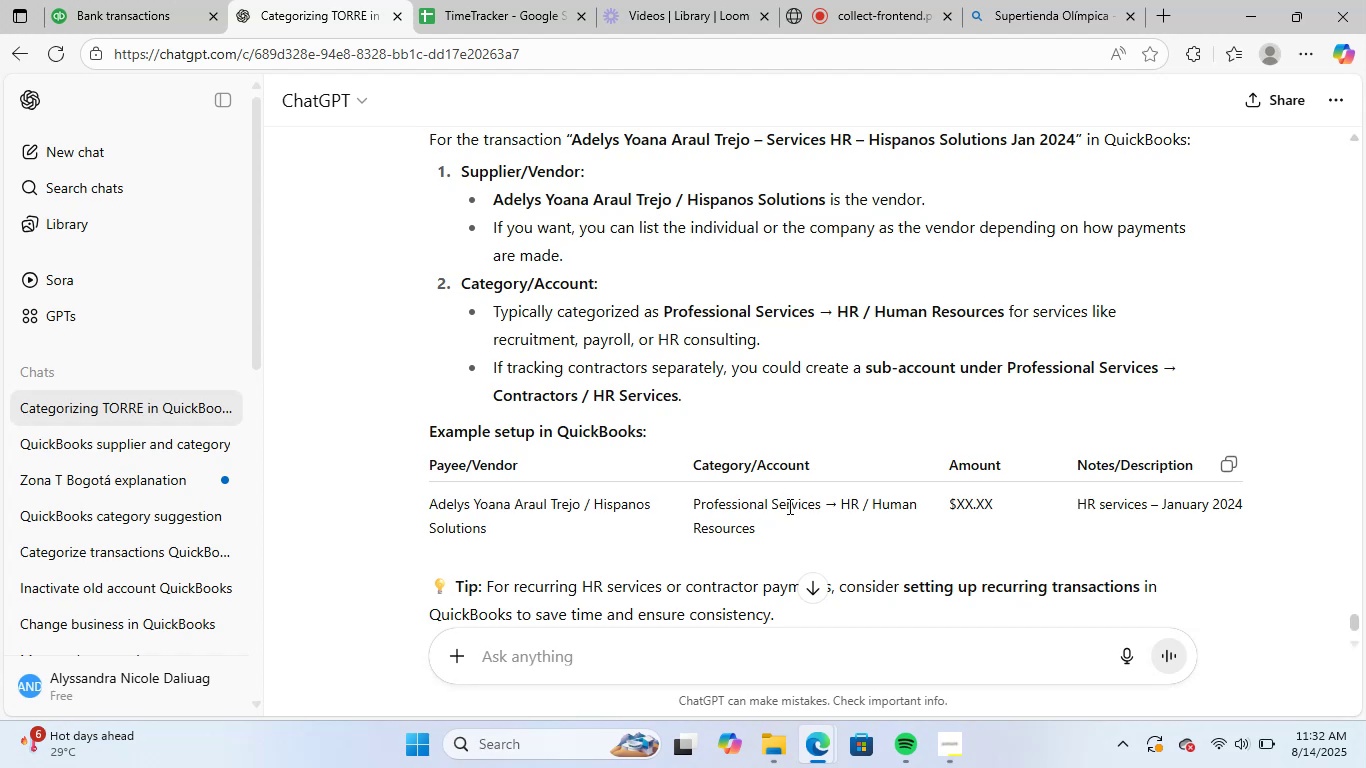 
scroll: coordinate [819, 455], scroll_direction: up, amount: 6.0
 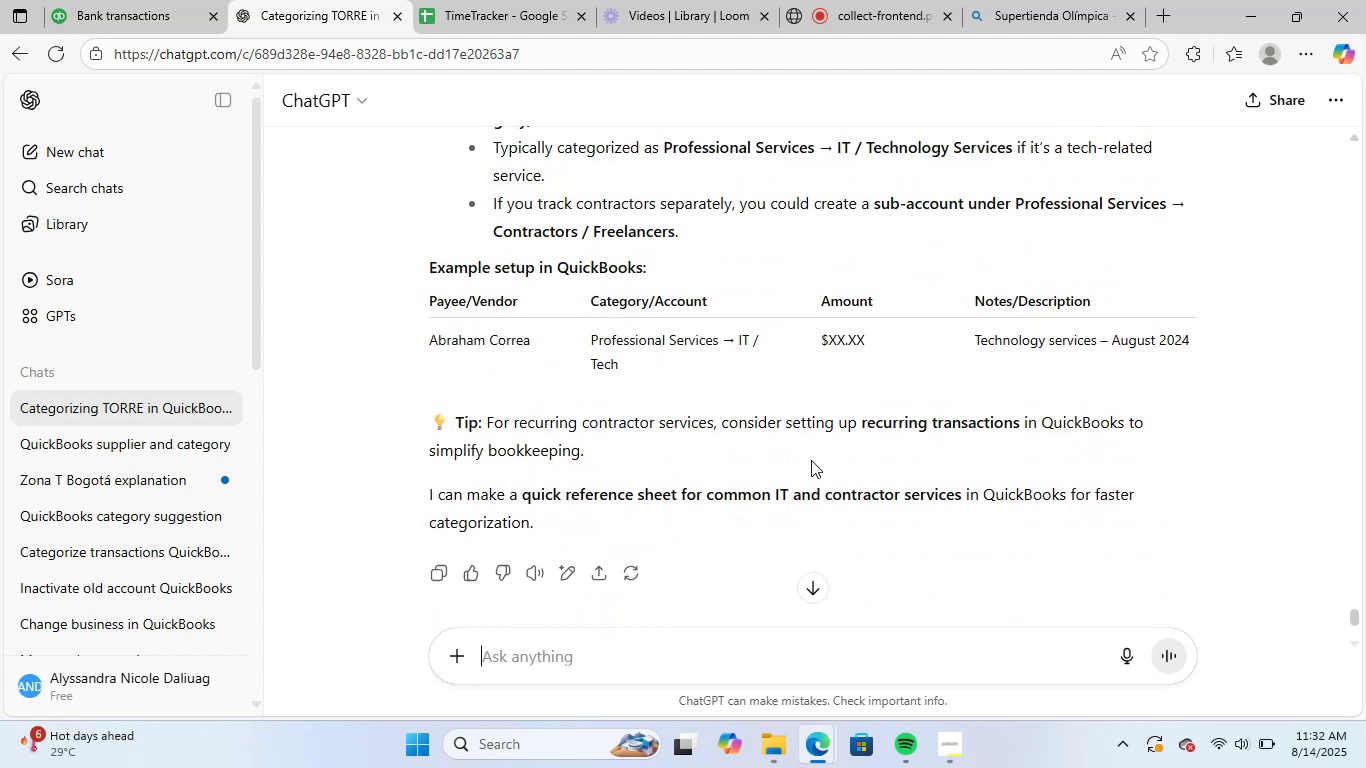 
wait(7.27)
 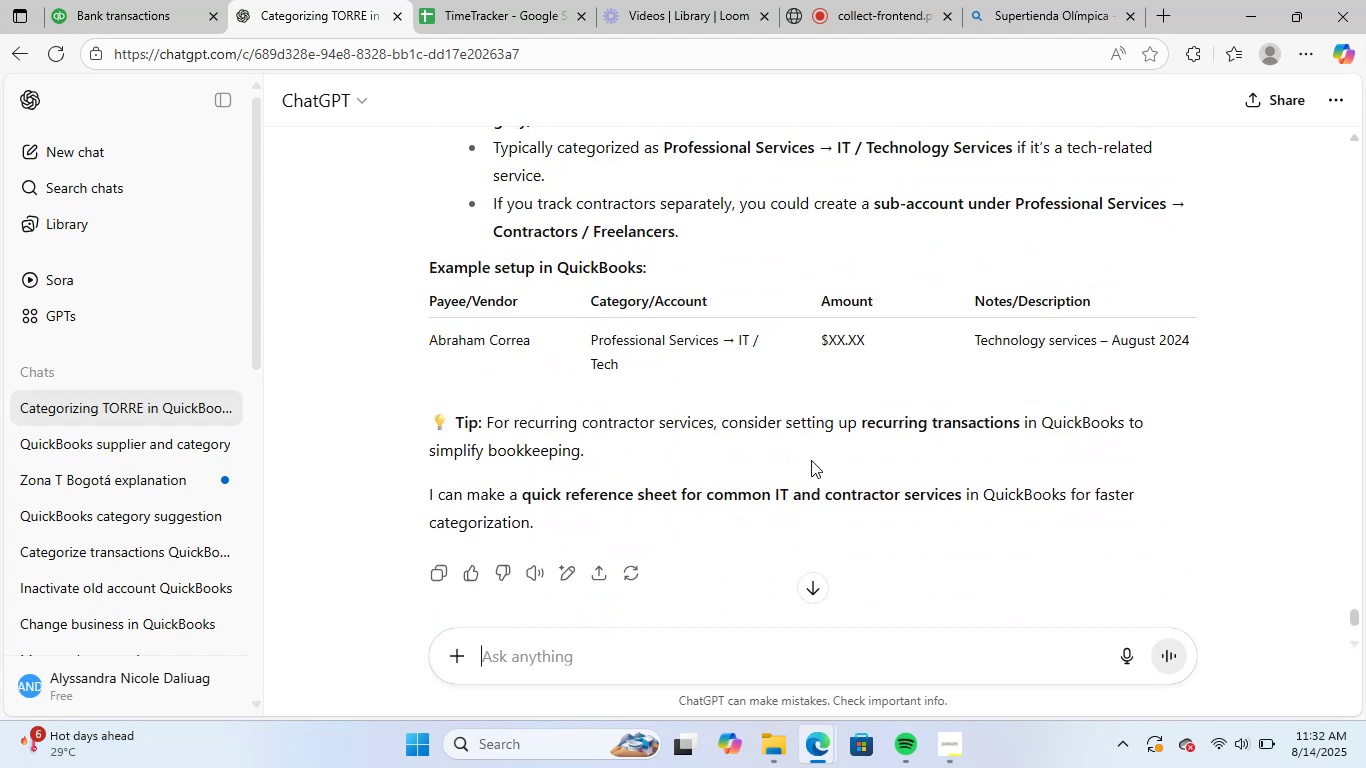 
left_click([98, 0])
 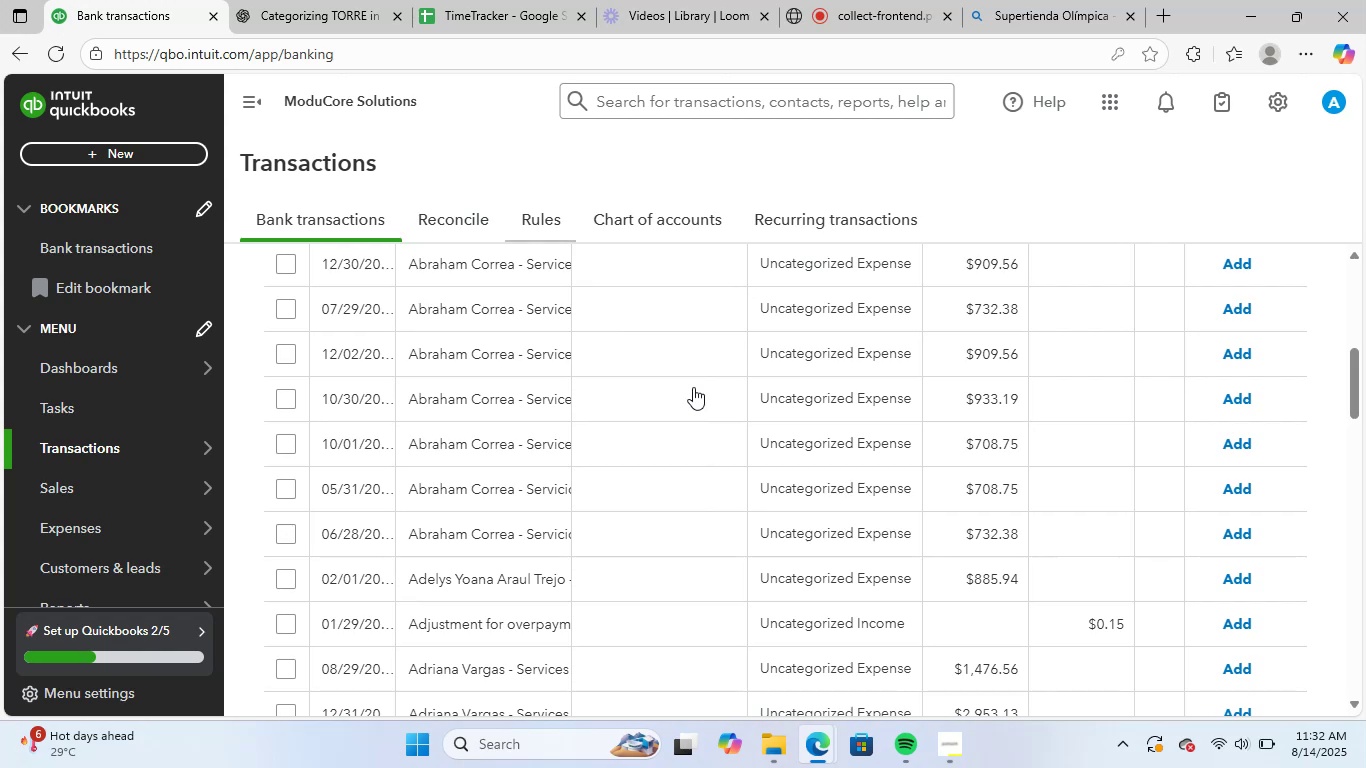 
scroll: coordinate [753, 526], scroll_direction: up, amount: 4.0
 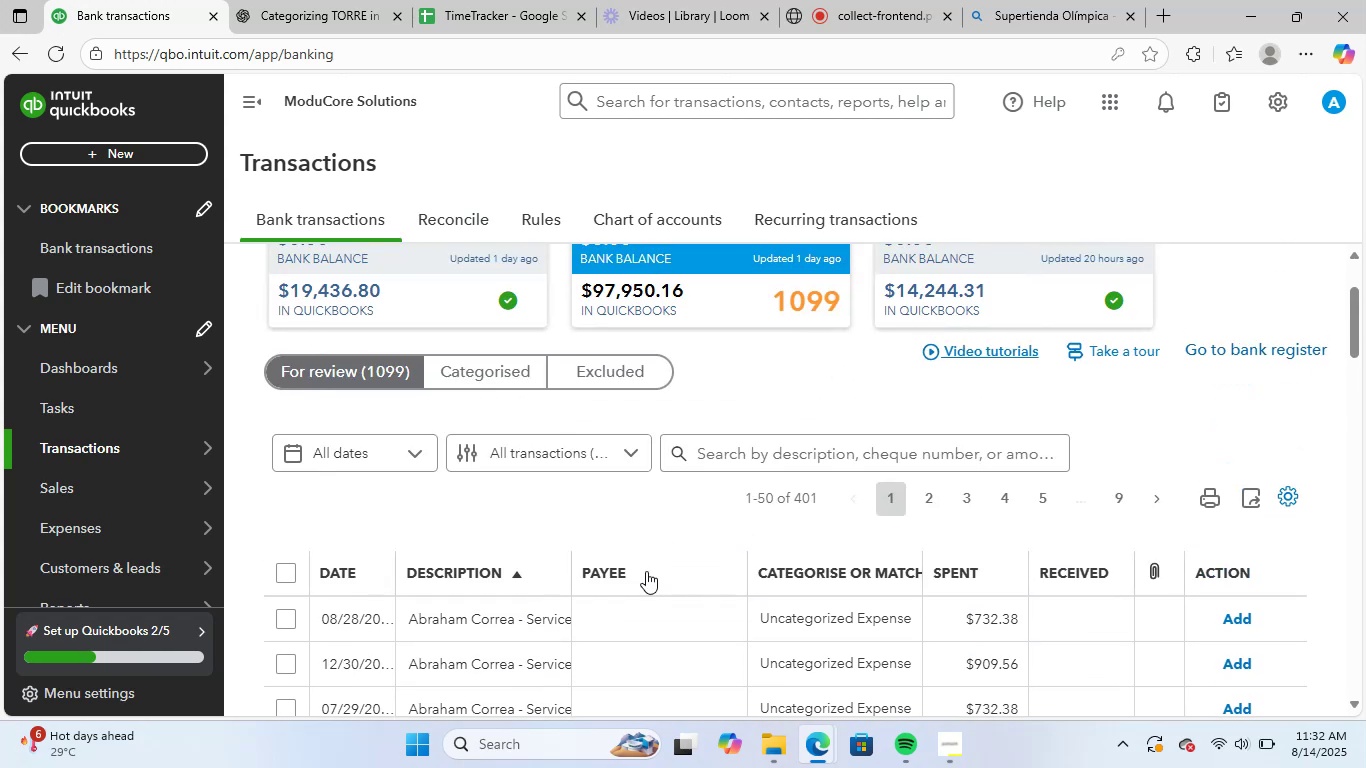 
left_click([666, 611])
 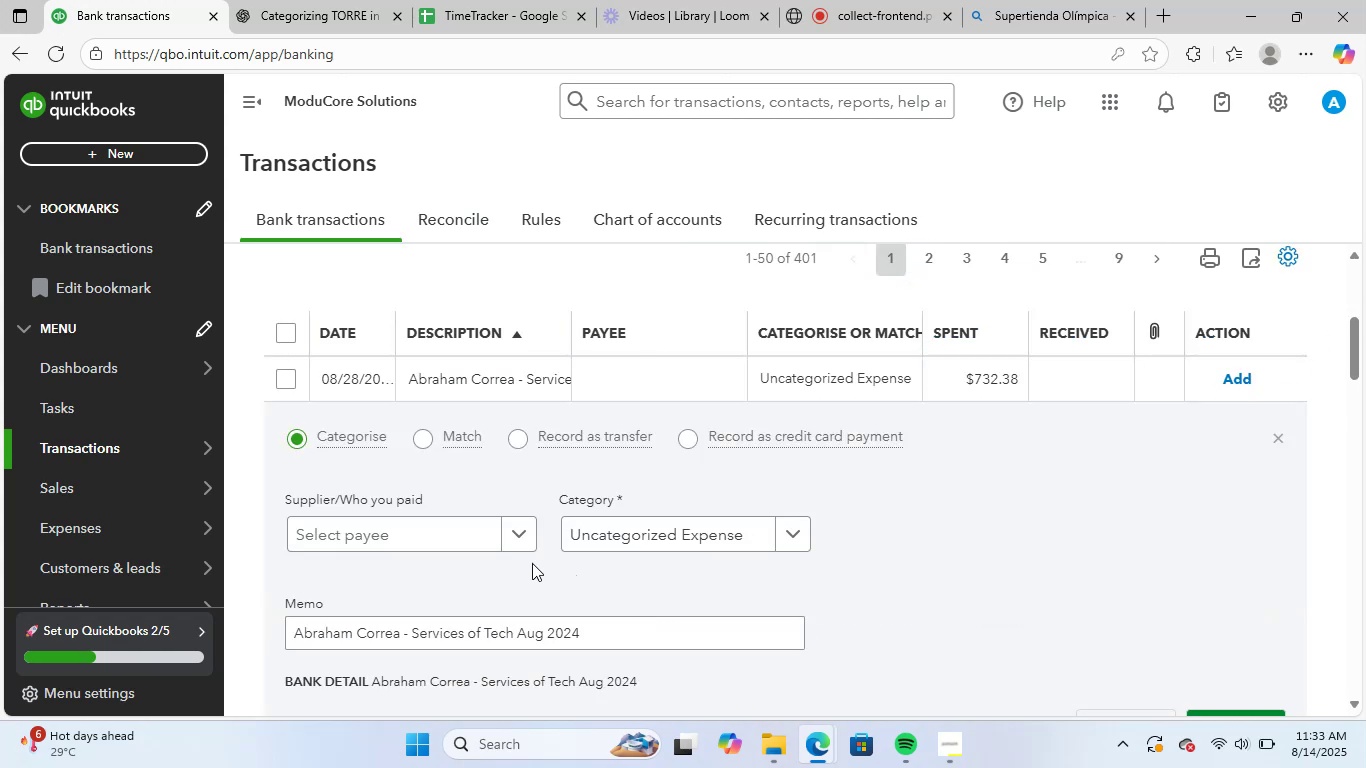 
left_click([620, 528])
 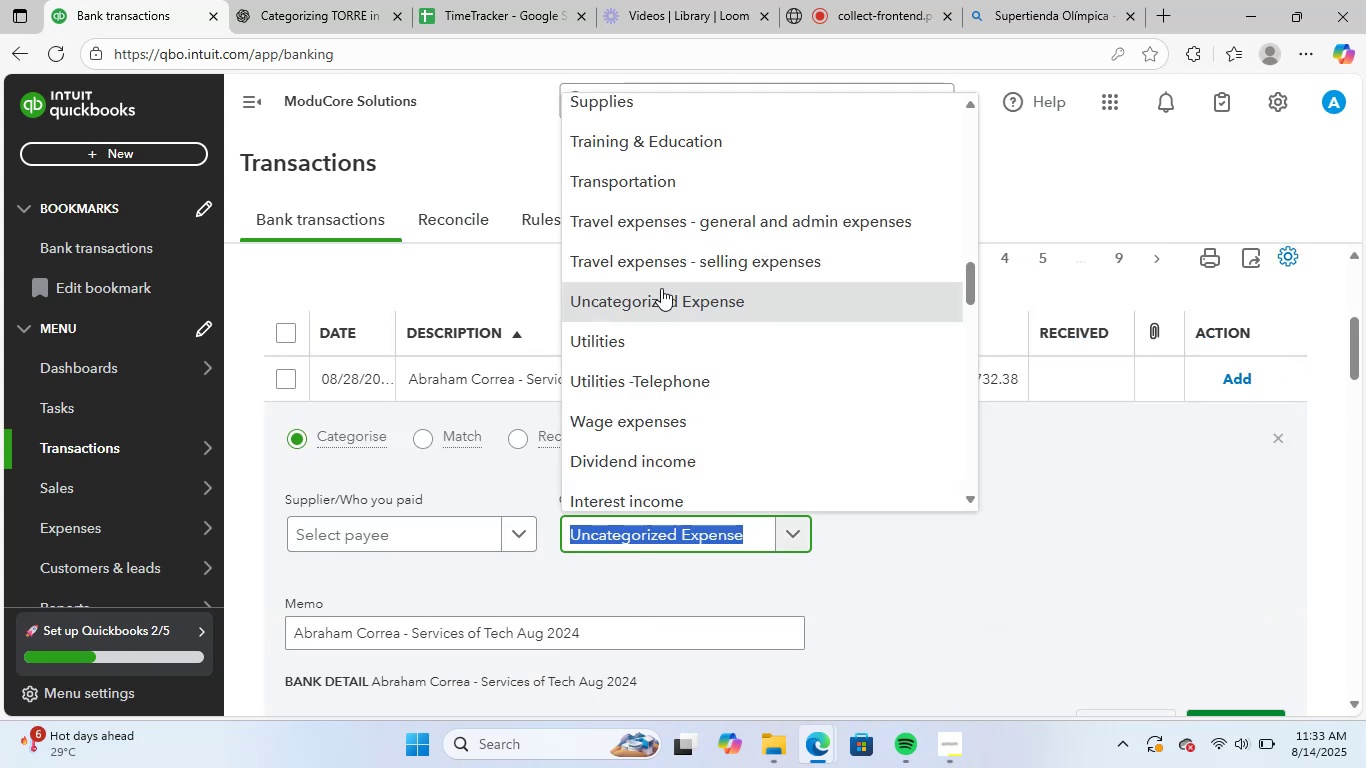 
scroll: coordinate [819, 419], scroll_direction: up, amount: 8.0
 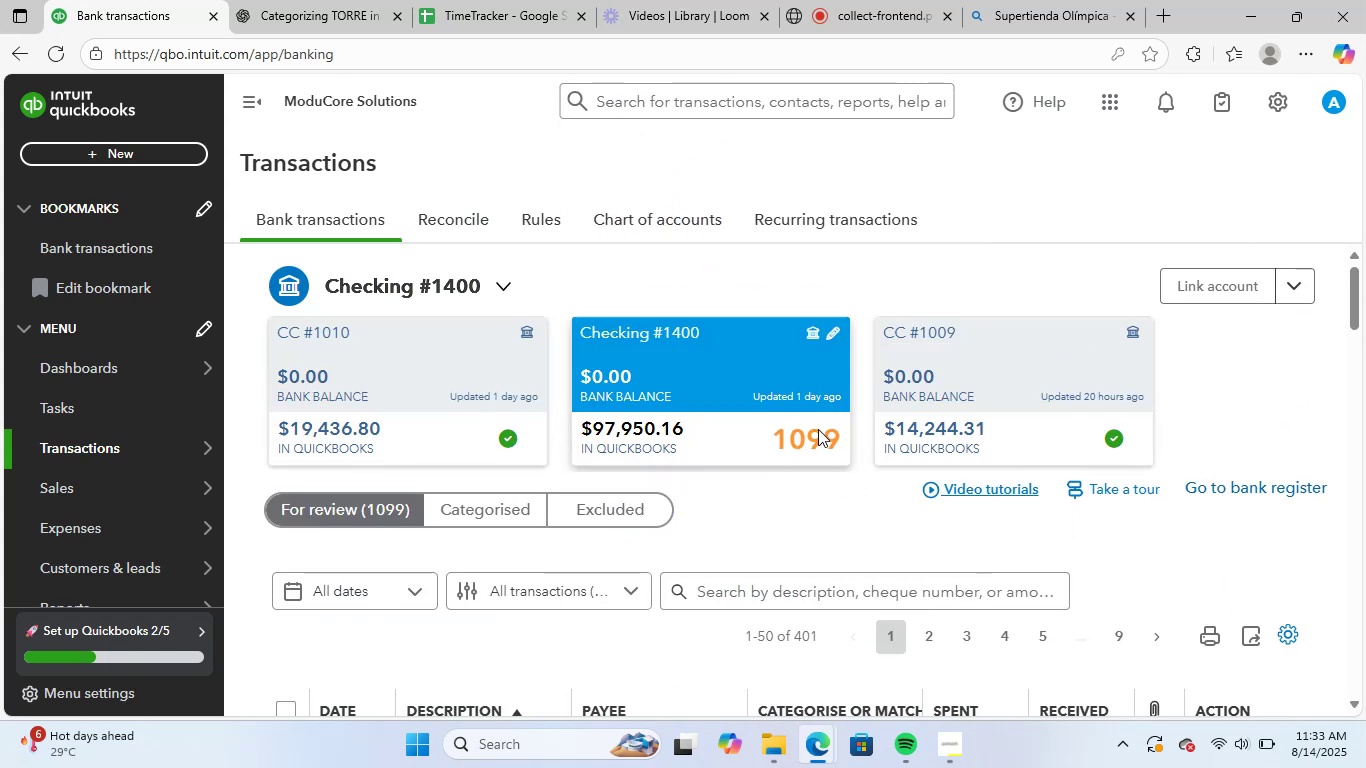 
scroll: coordinate [1144, 498], scroll_direction: down, amount: 4.0
 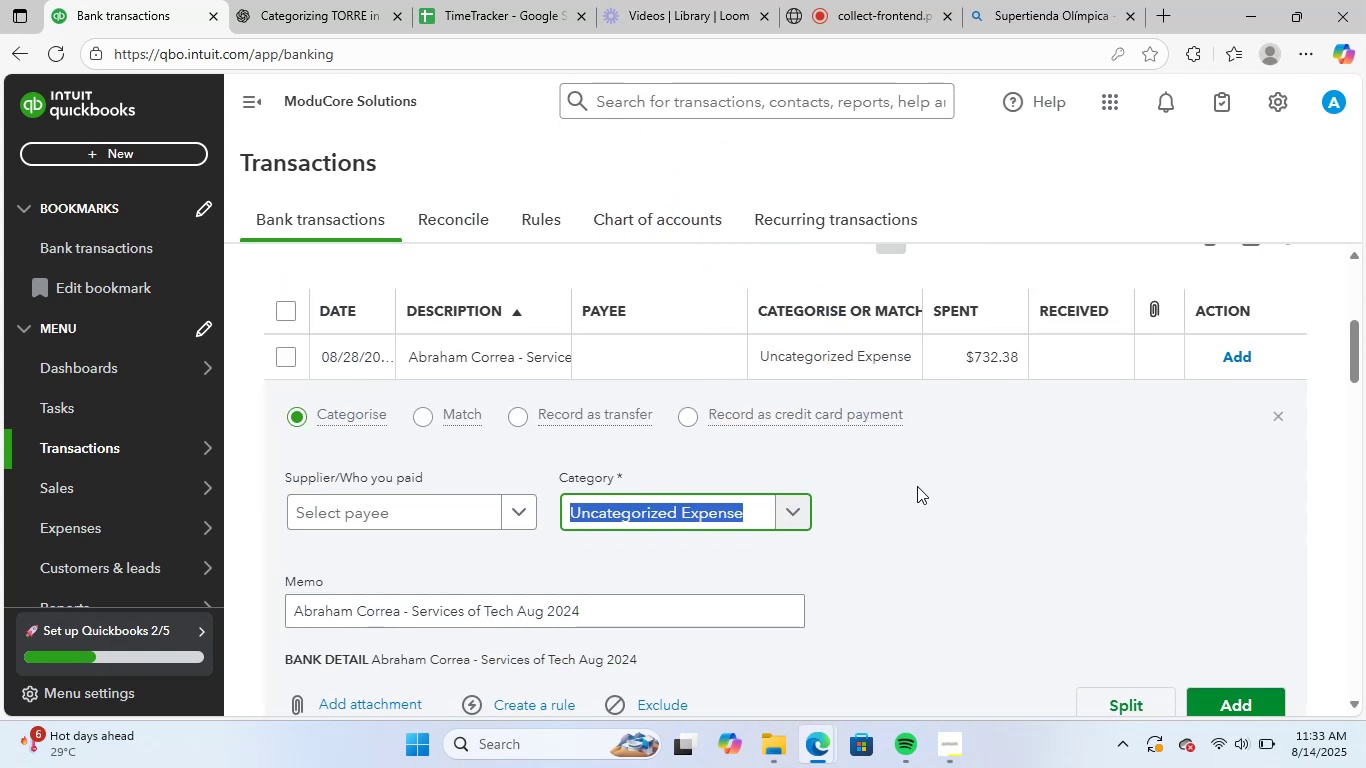 
scroll: coordinate [678, 469], scroll_direction: up, amount: 2.0
 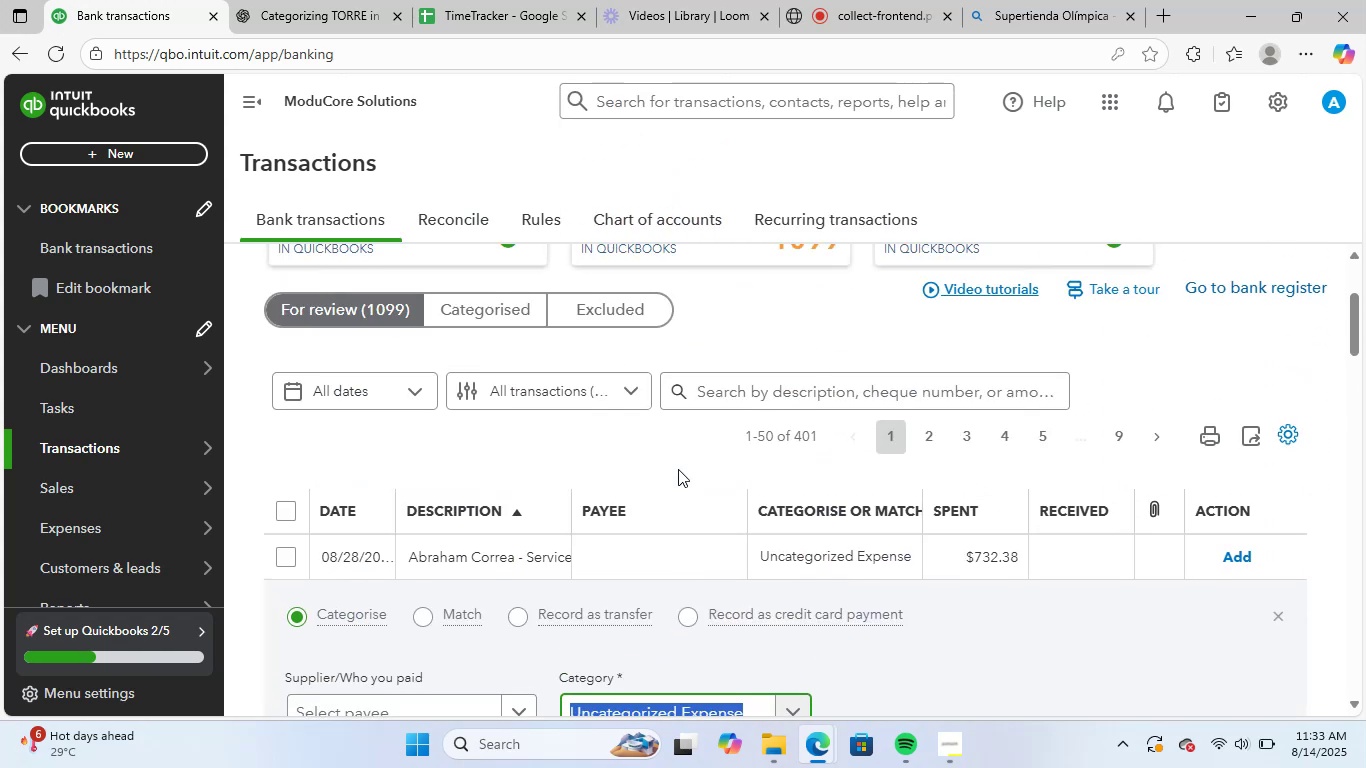 
scroll: coordinate [796, 582], scroll_direction: down, amount: 3.0
 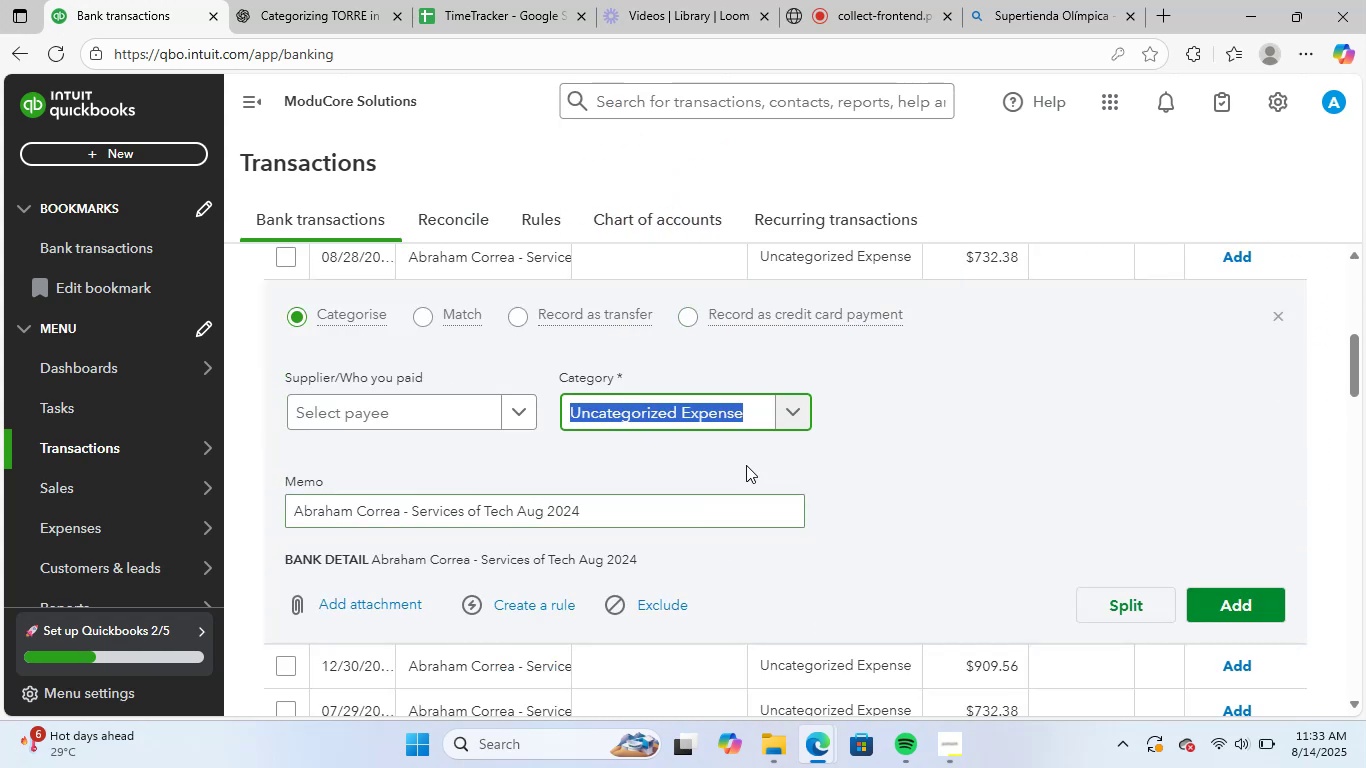 
left_click([744, 402])
 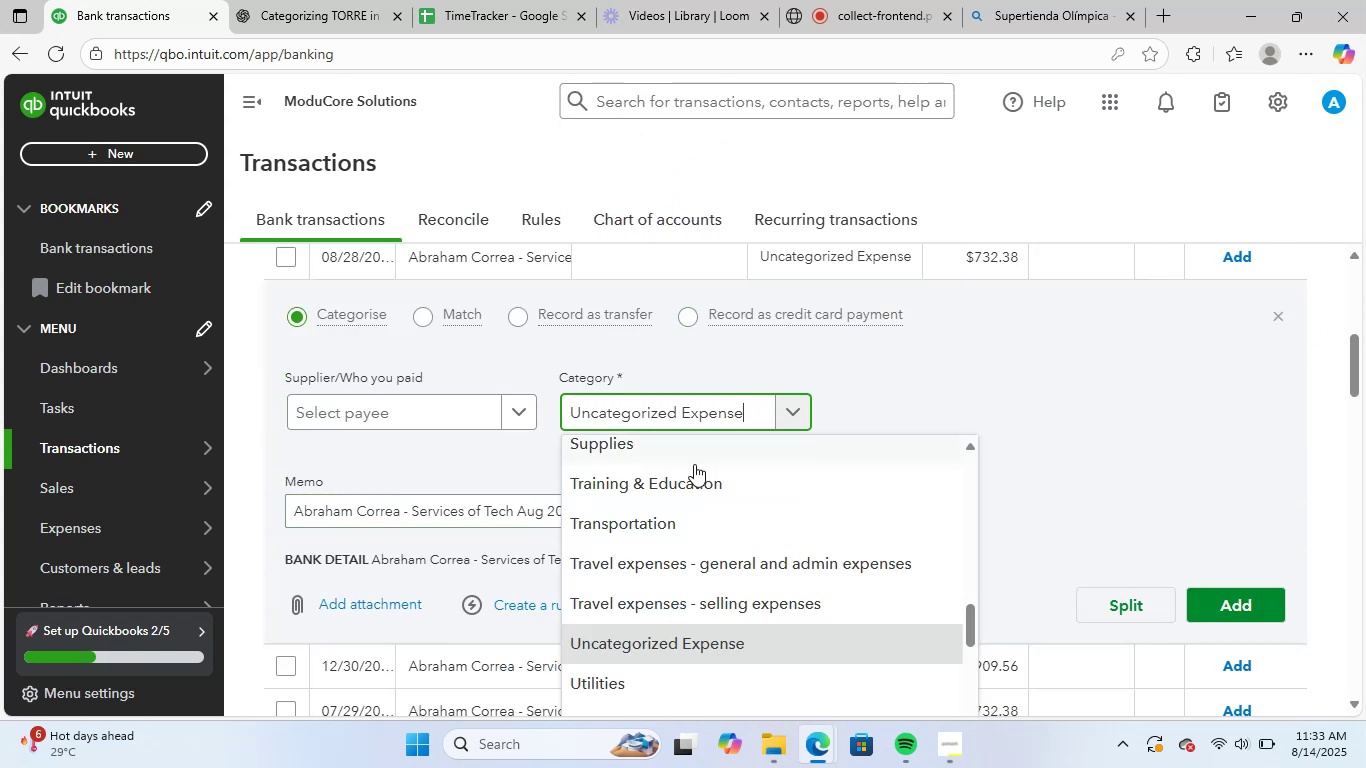 
scroll: coordinate [752, 526], scroll_direction: up, amount: 15.0
 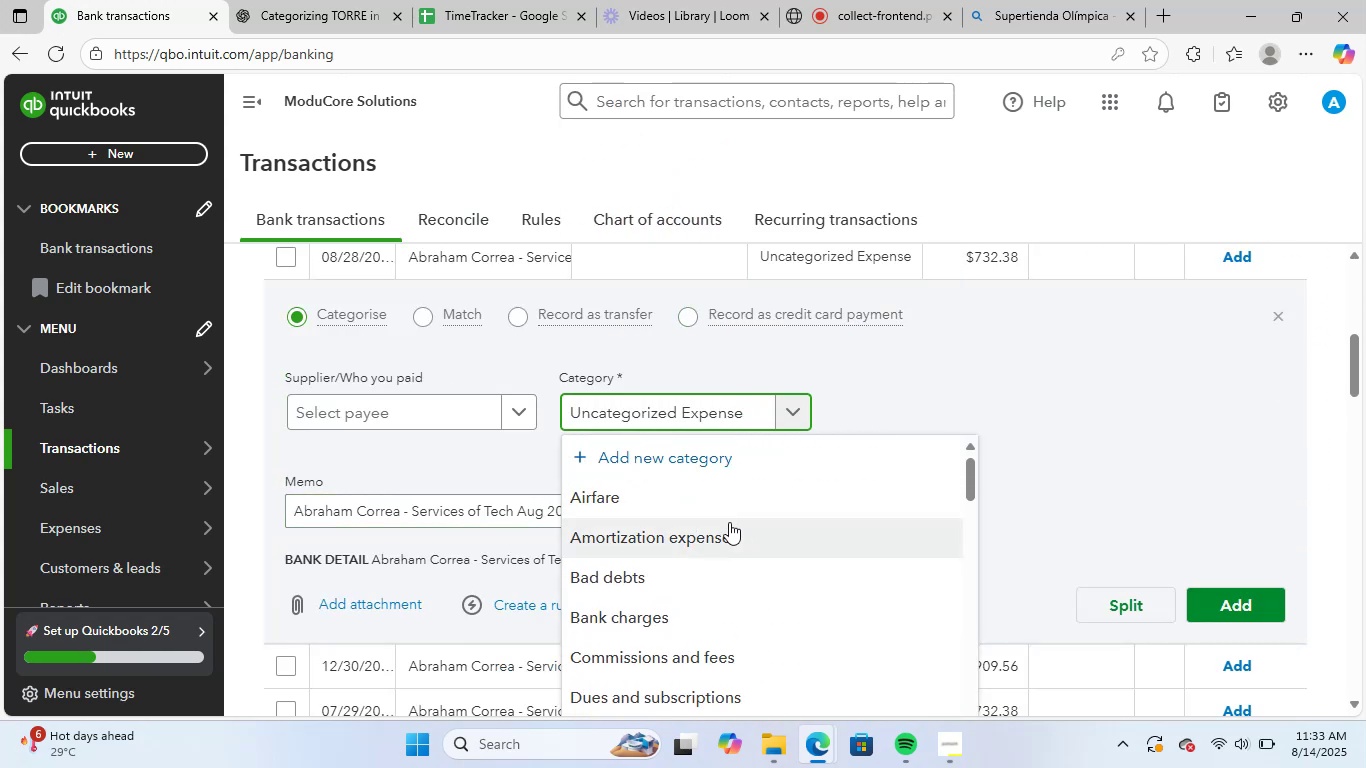 
left_click([683, 455])
 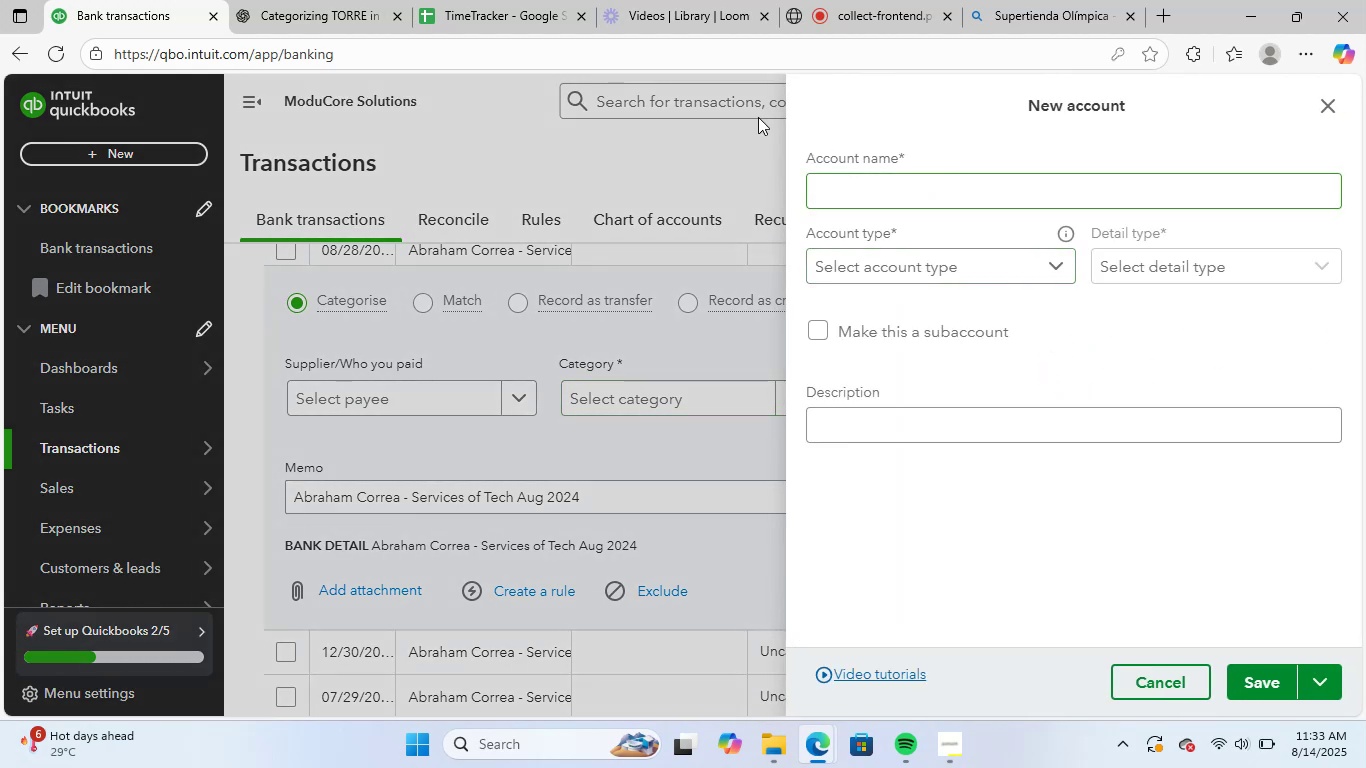 
left_click([356, 8])
 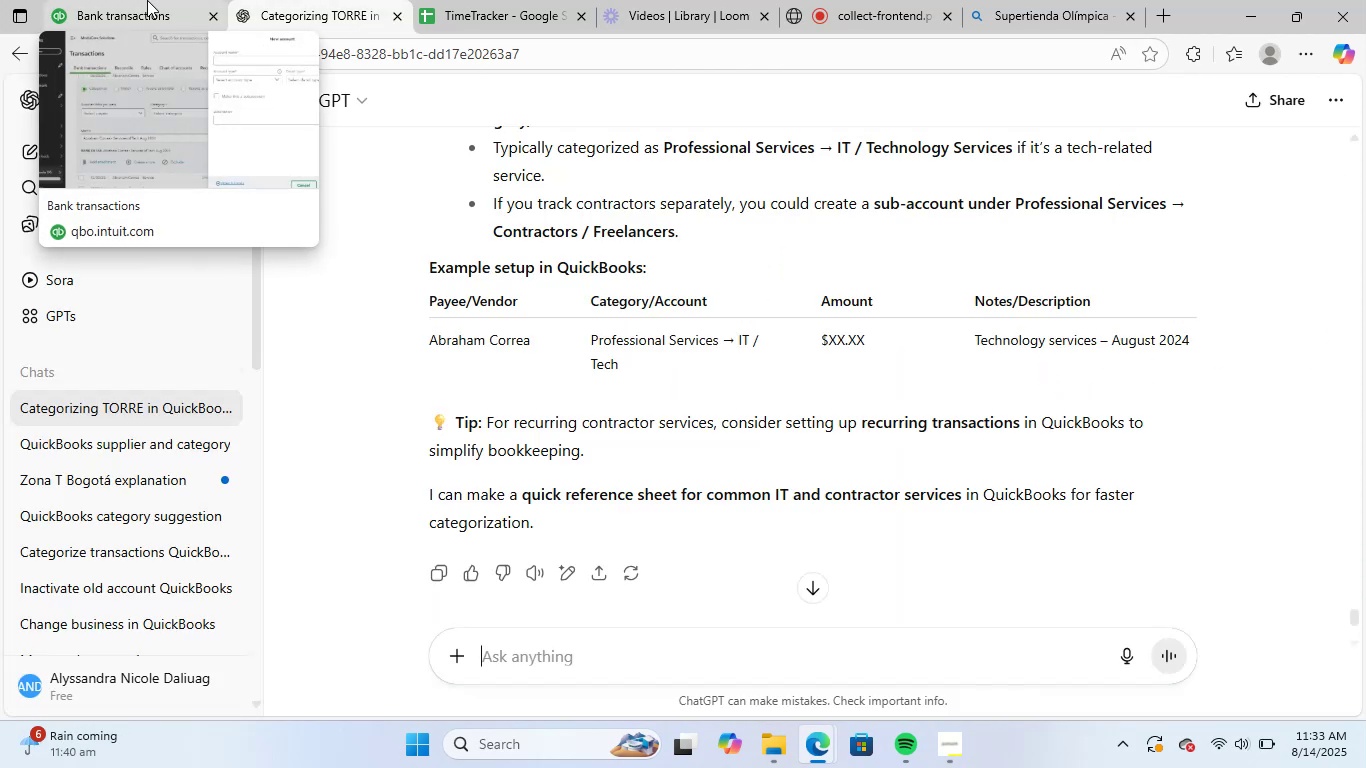 
left_click([147, 0])
 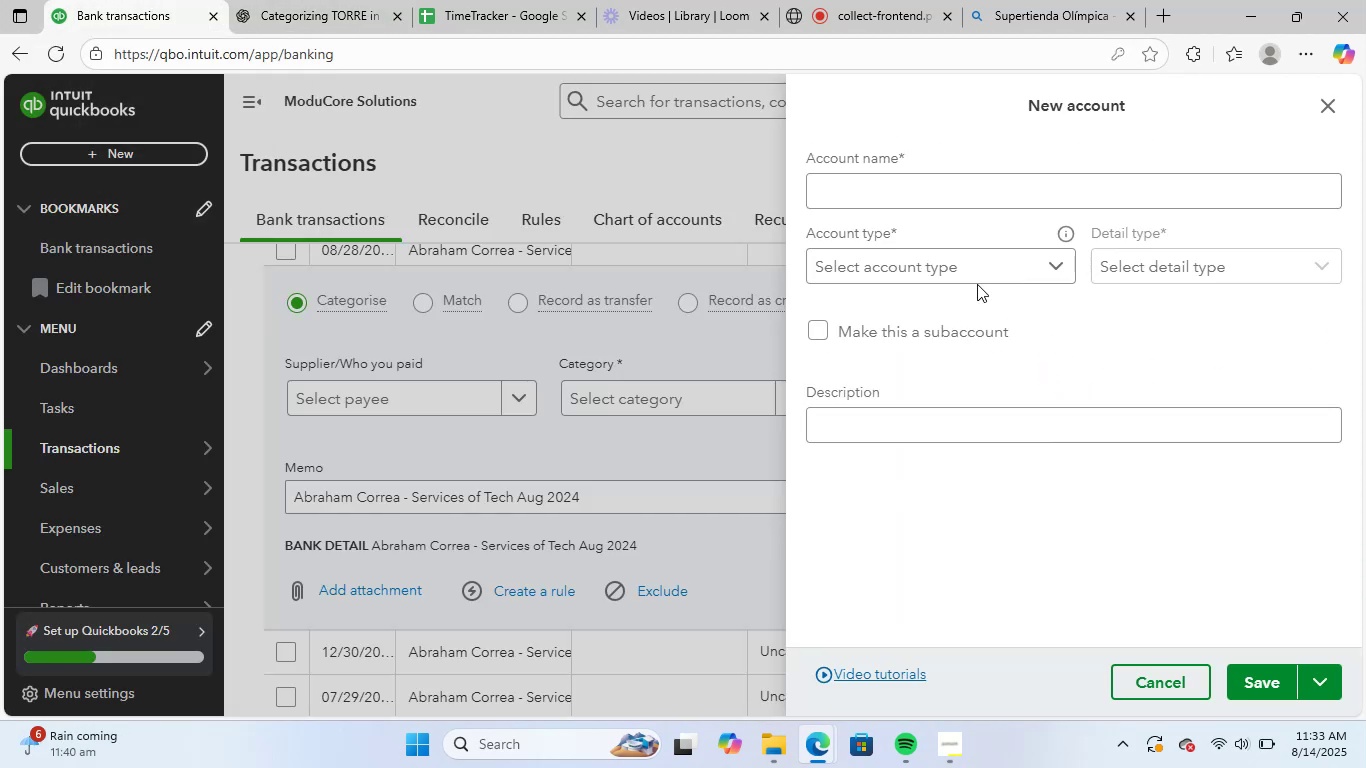 
left_click([947, 273])
 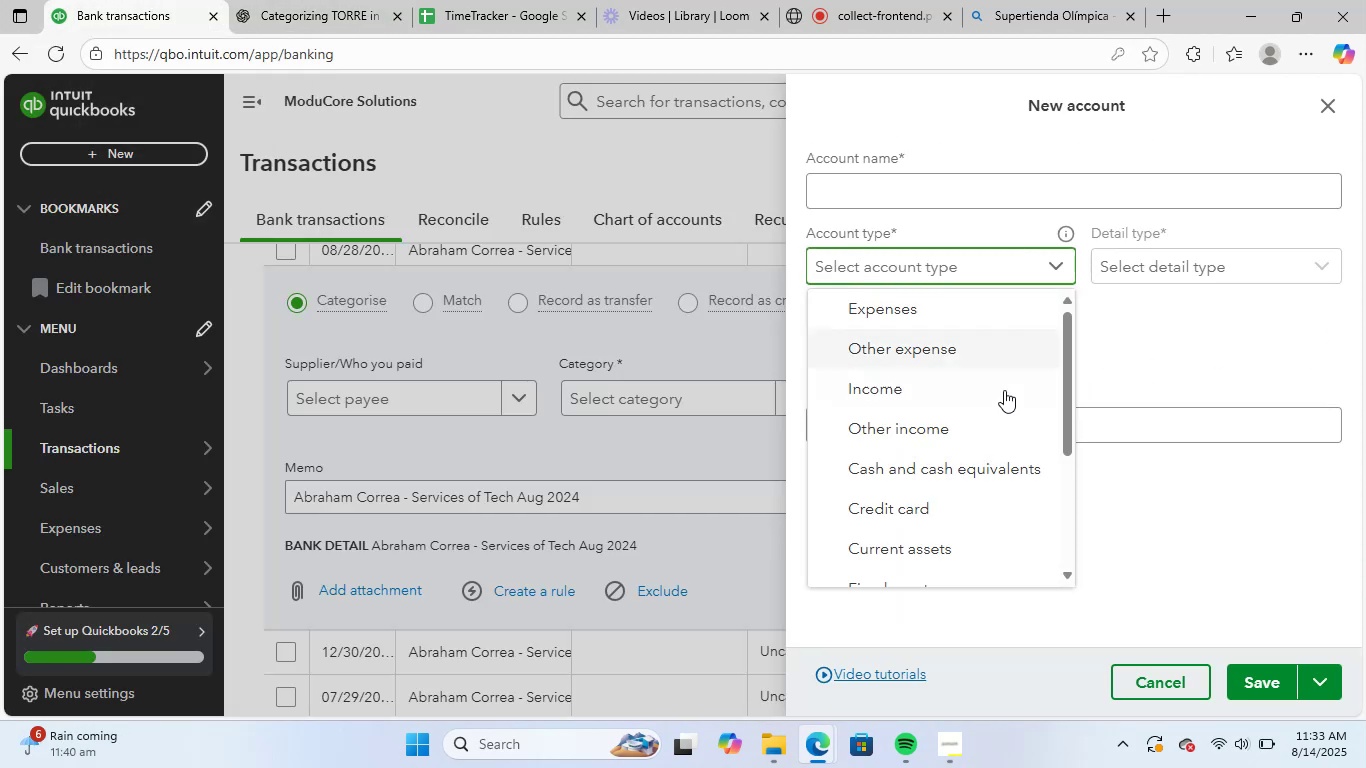 
scroll: coordinate [1011, 489], scroll_direction: down, amount: 6.0
 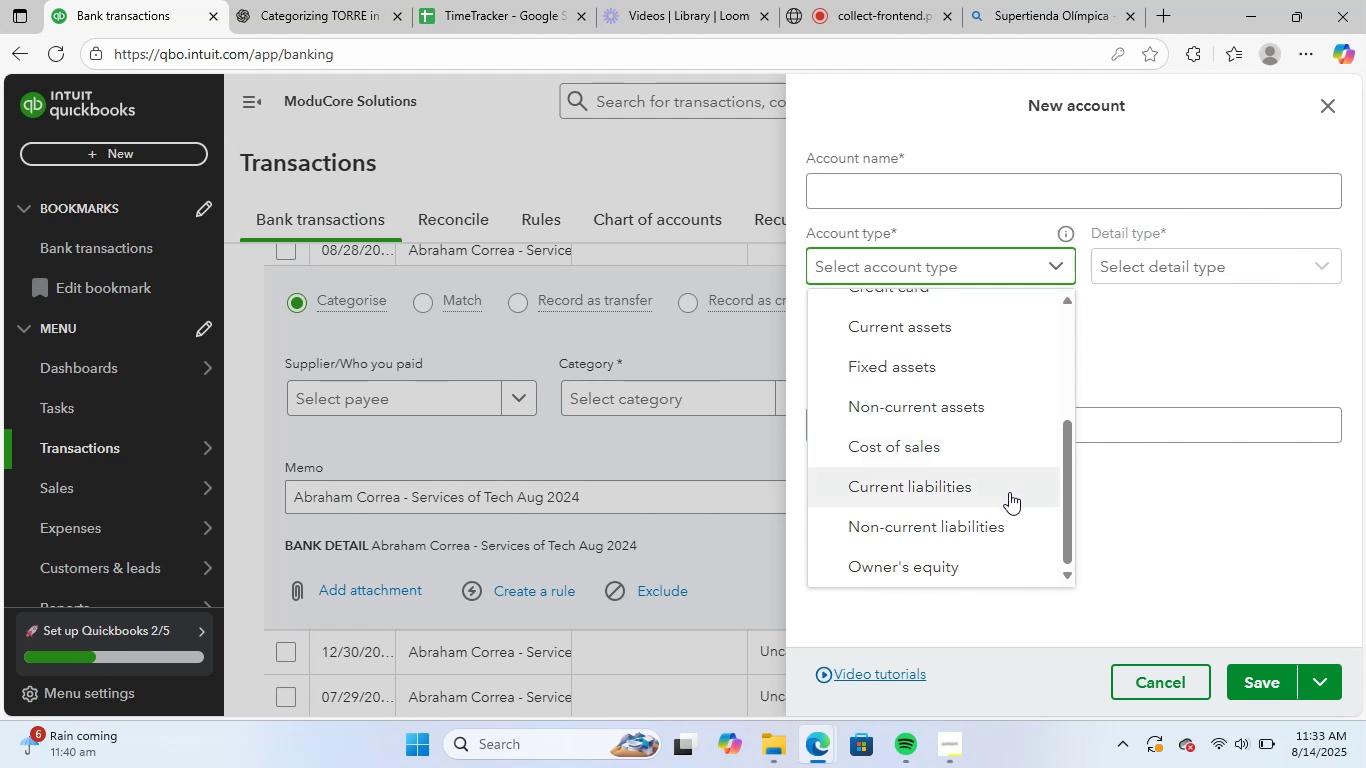 
scroll: coordinate [967, 418], scroll_direction: up, amount: 3.0
 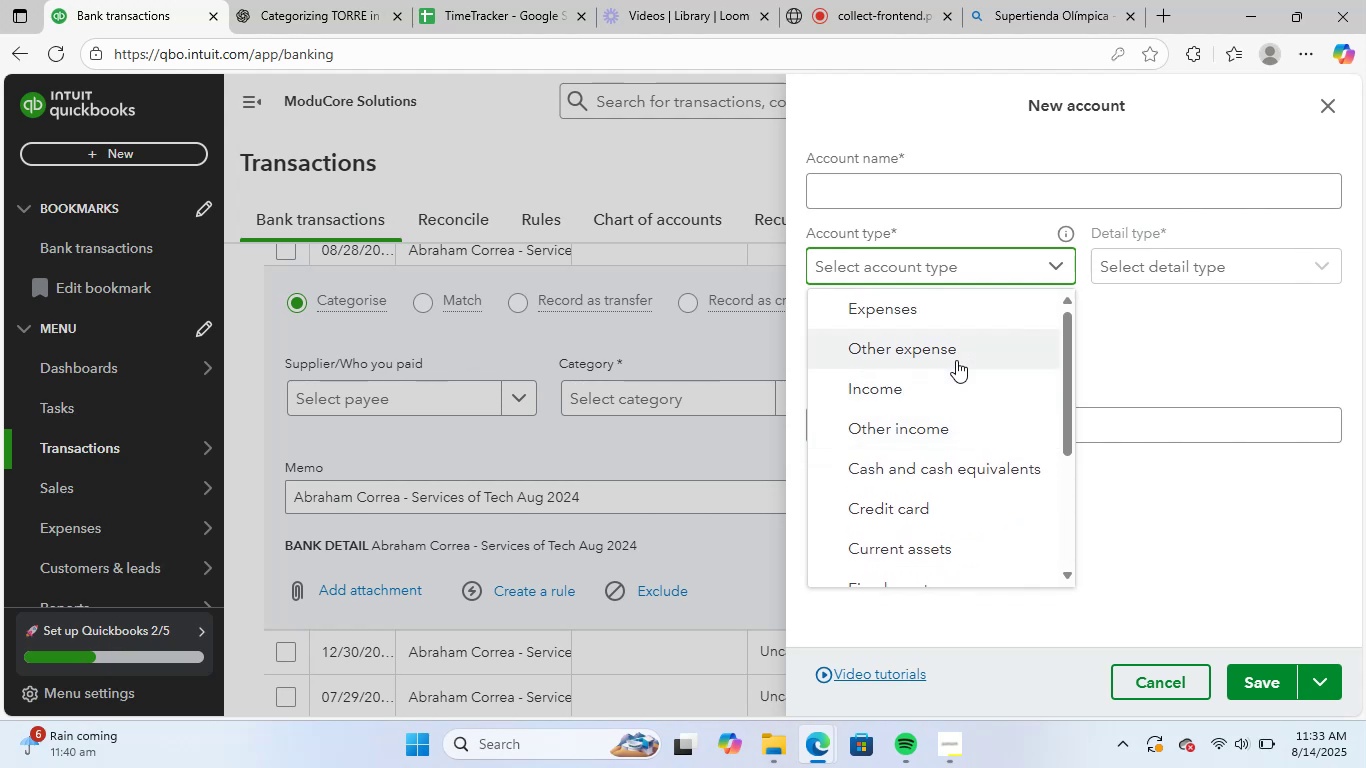 
left_click([1218, 253])
 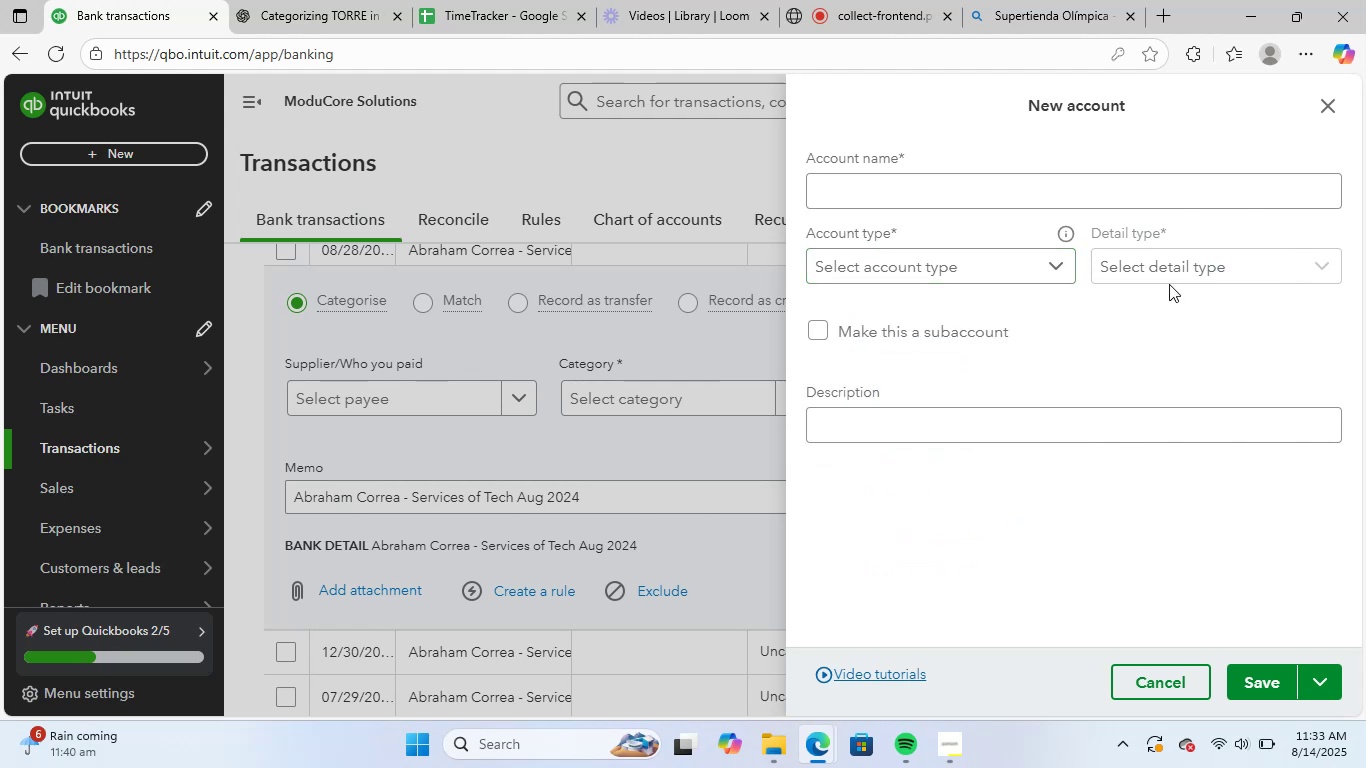 
double_click([967, 280])
 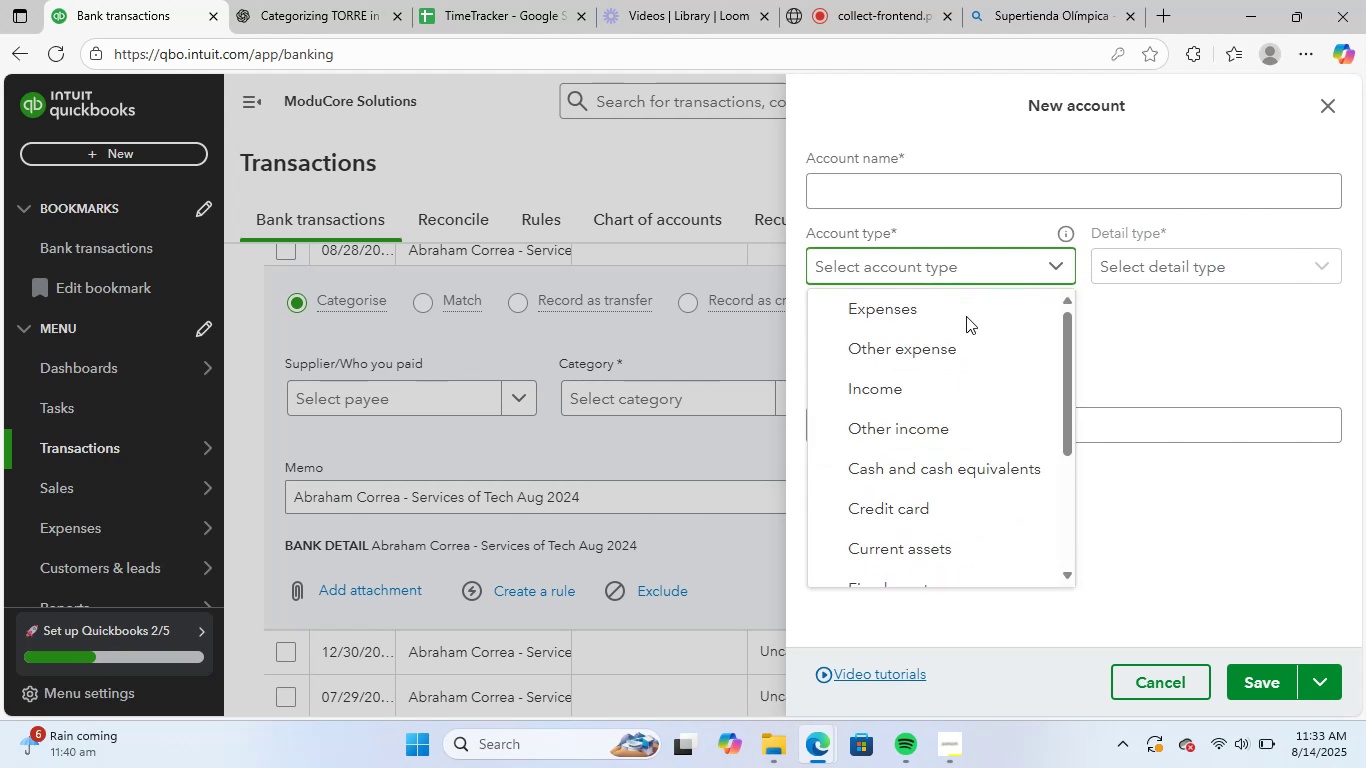 
scroll: coordinate [1039, 494], scroll_direction: up, amount: 2.0
 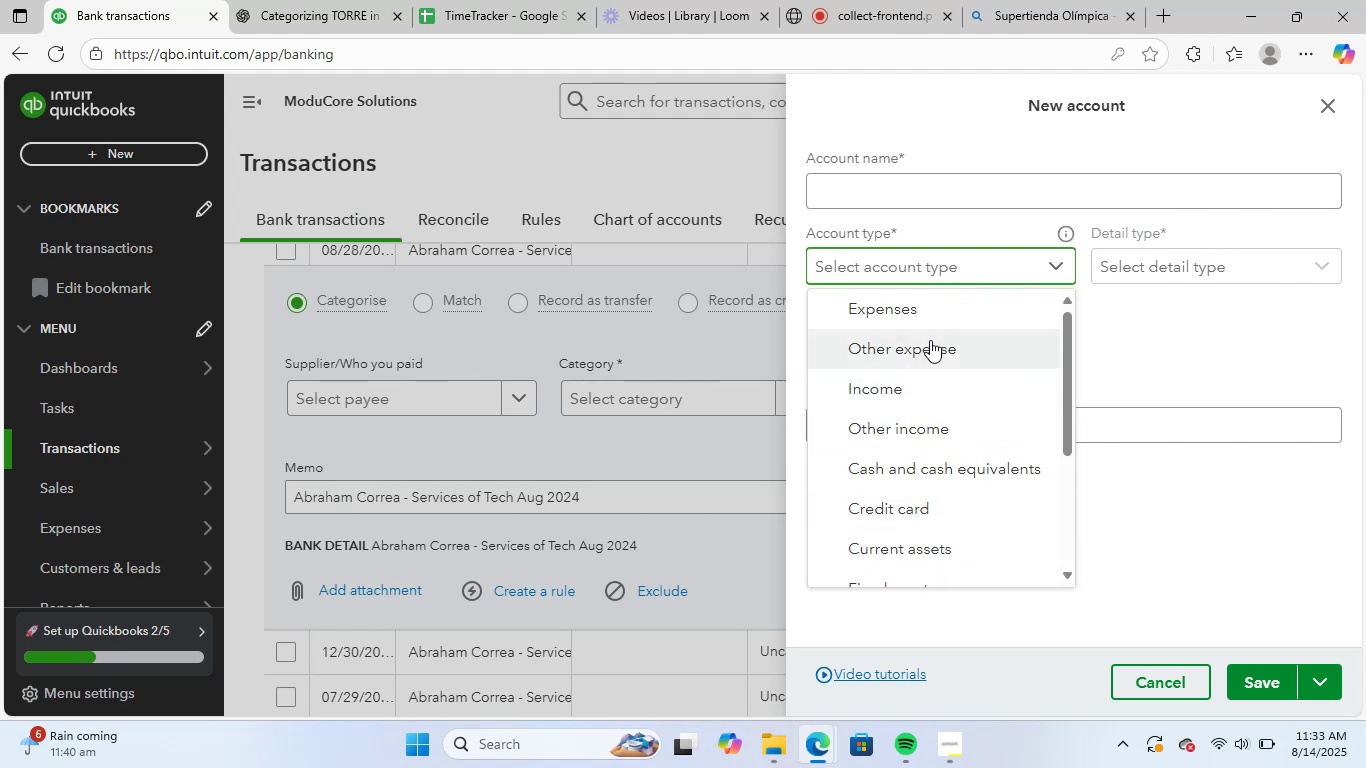 
left_click([946, 320])
 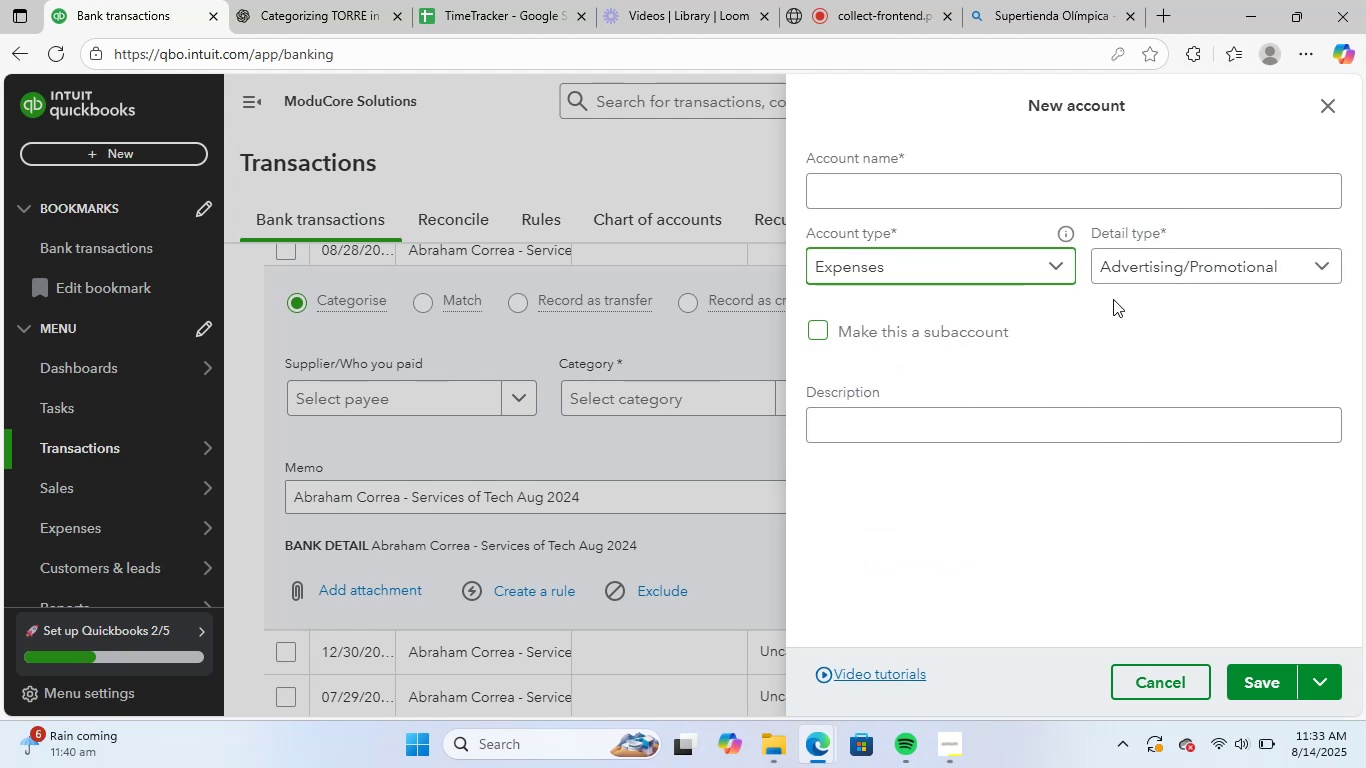 
left_click([1199, 277])
 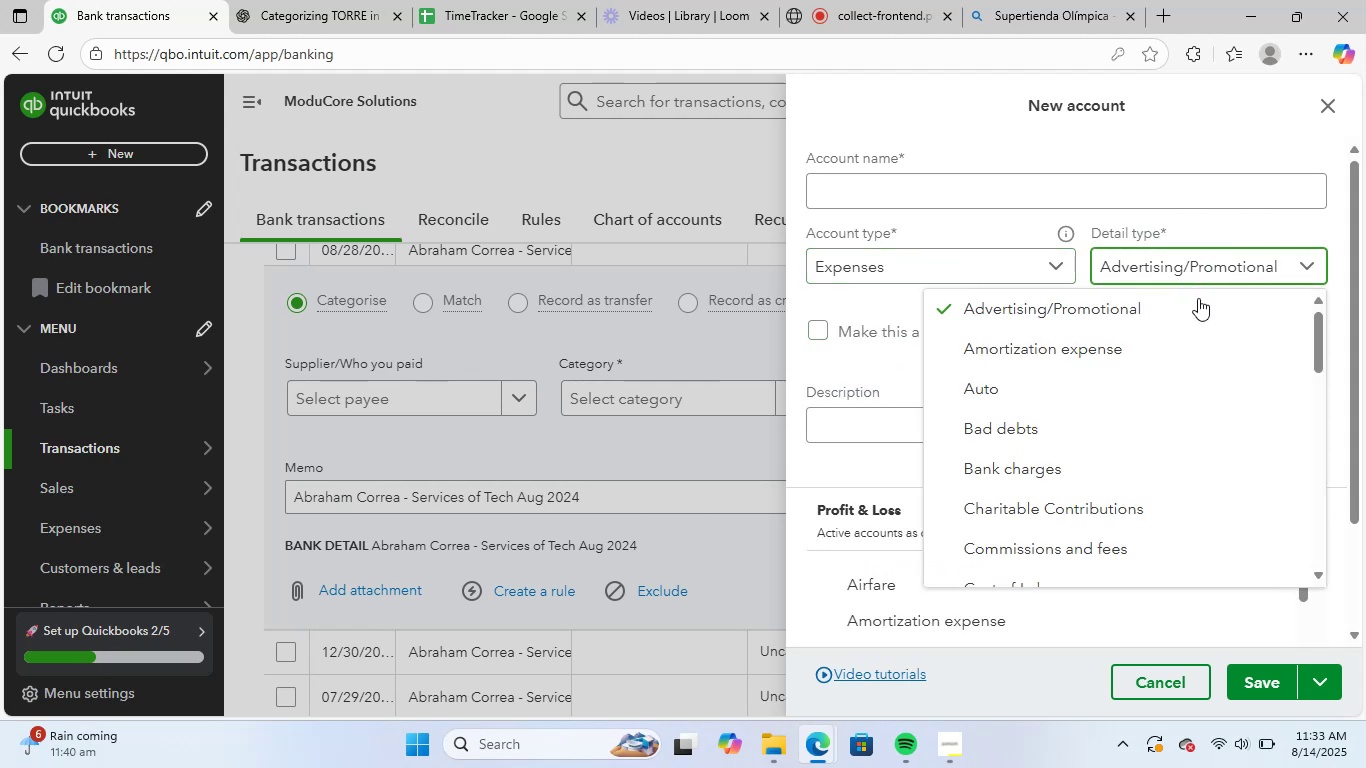 
scroll: coordinate [1200, 427], scroll_direction: down, amount: 10.0
 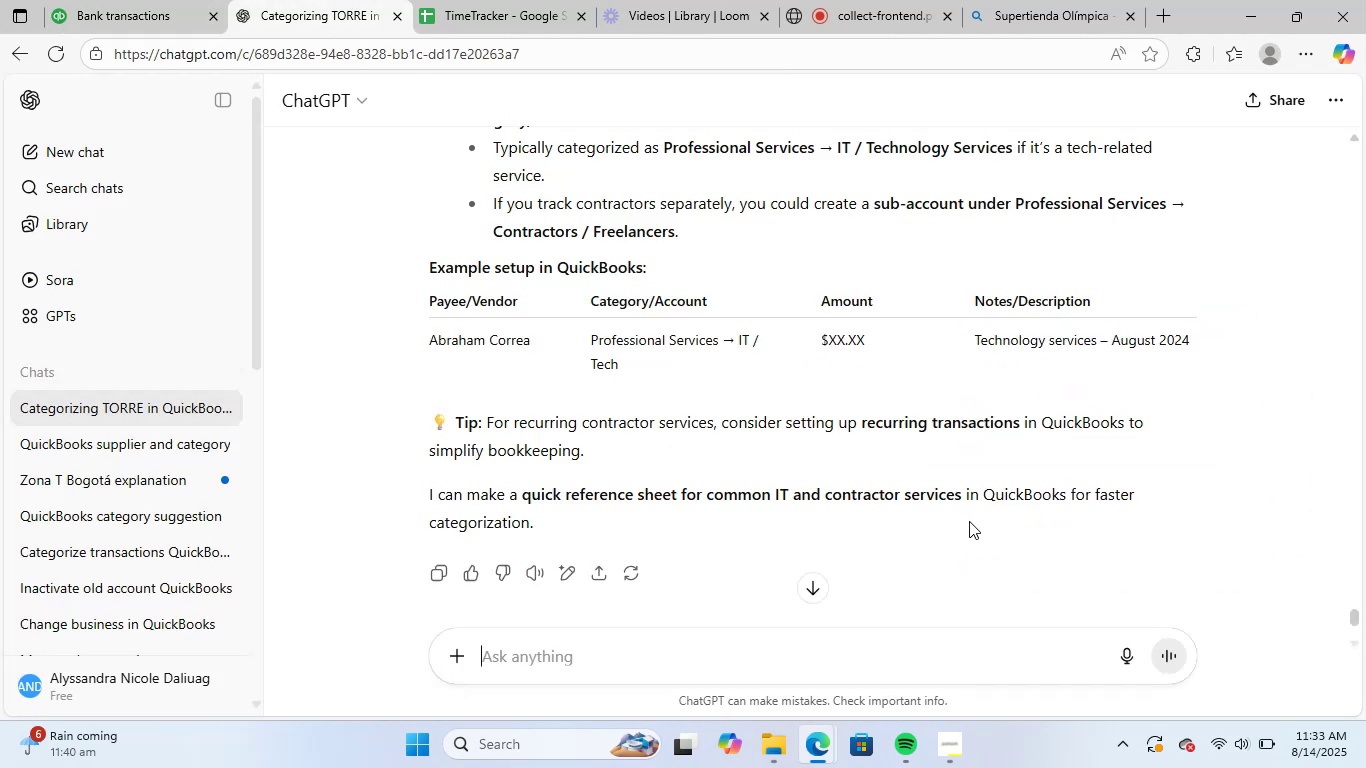 
scroll: coordinate [814, 464], scroll_direction: up, amount: 1.0
 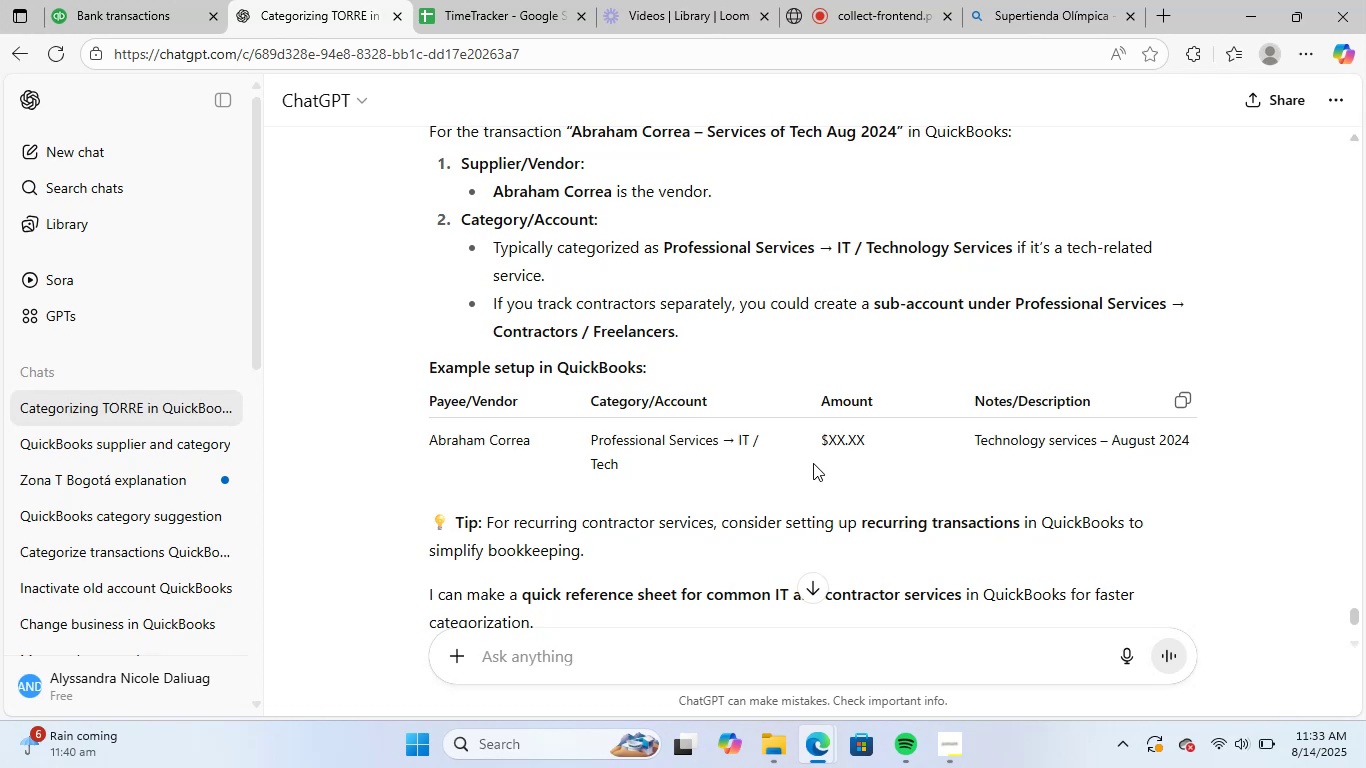 
wait(6.84)
 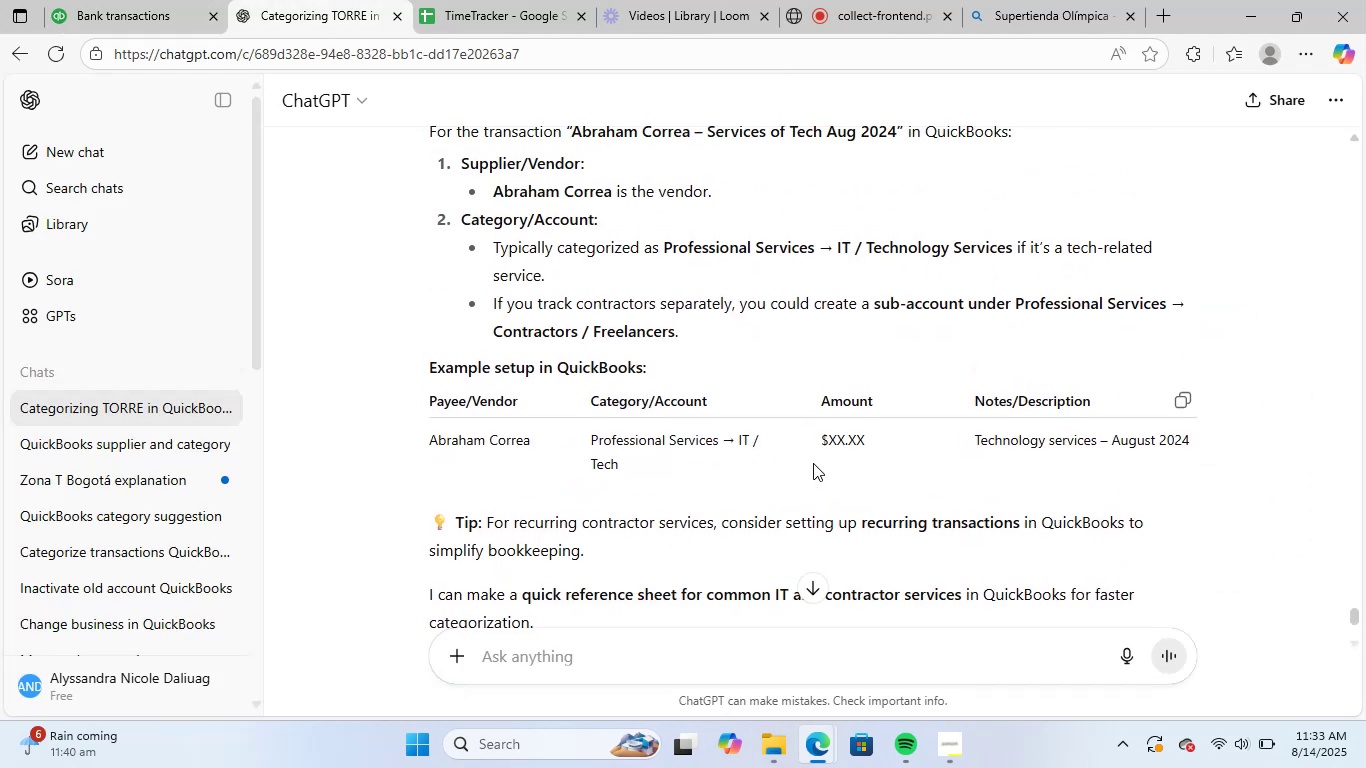 
scroll: coordinate [813, 463], scroll_direction: down, amount: 7.0
 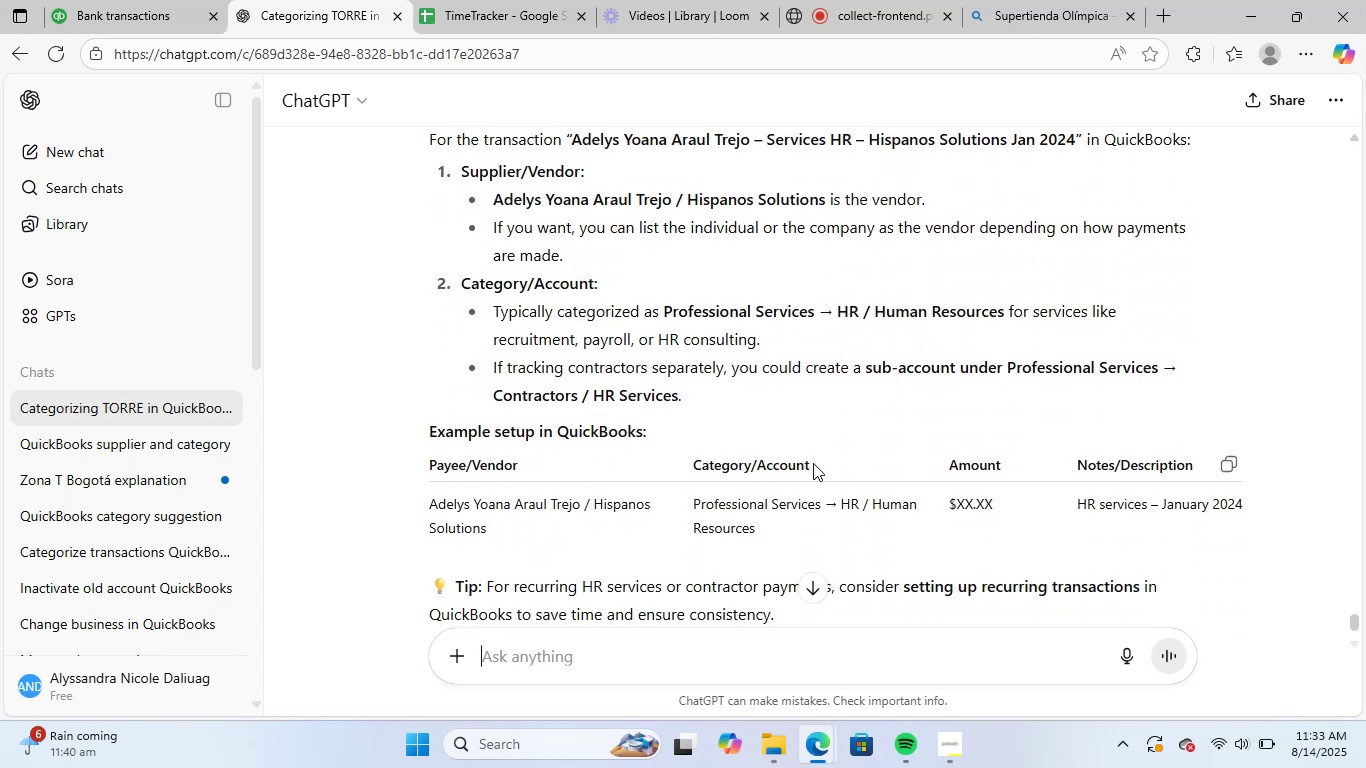 
scroll: coordinate [823, 469], scroll_direction: up, amount: 7.0
 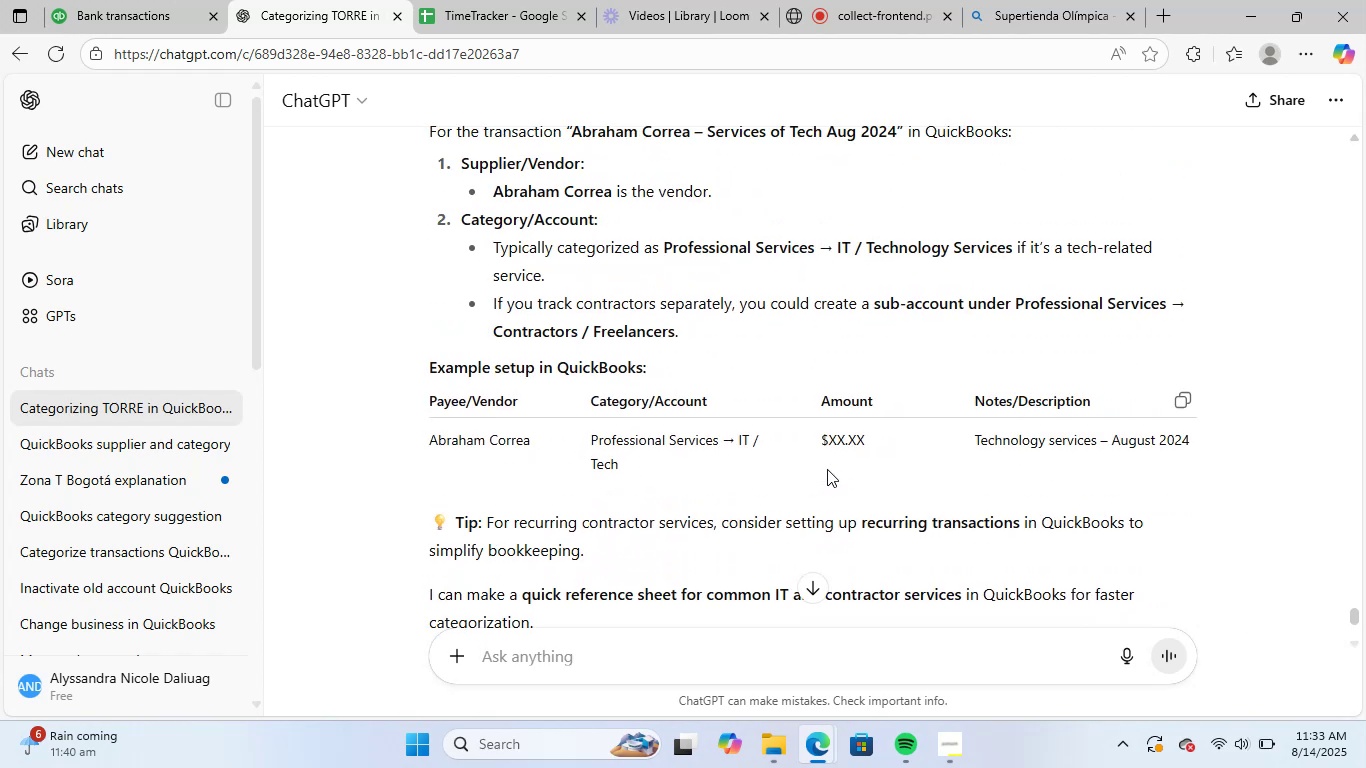 
scroll: coordinate [827, 462], scroll_direction: down, amount: 4.0
 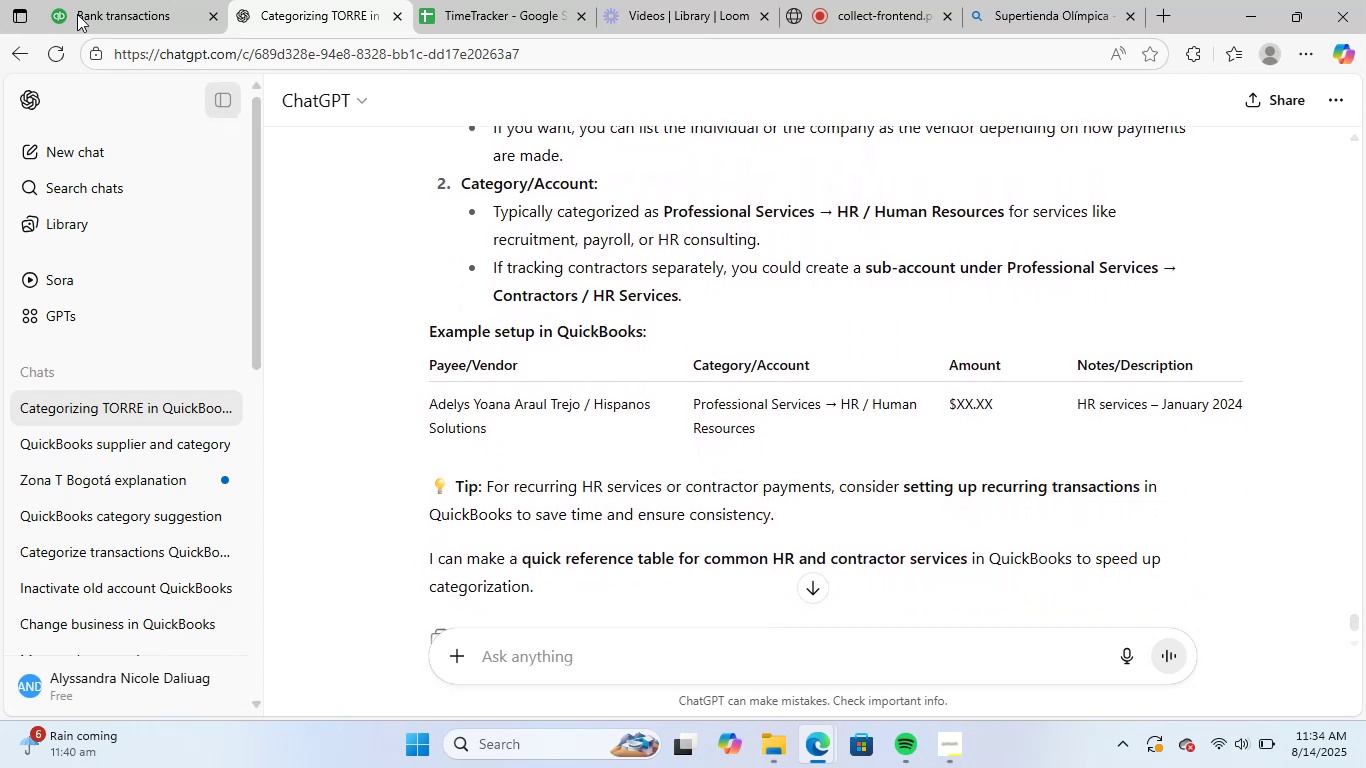 
left_click([78, 0])
 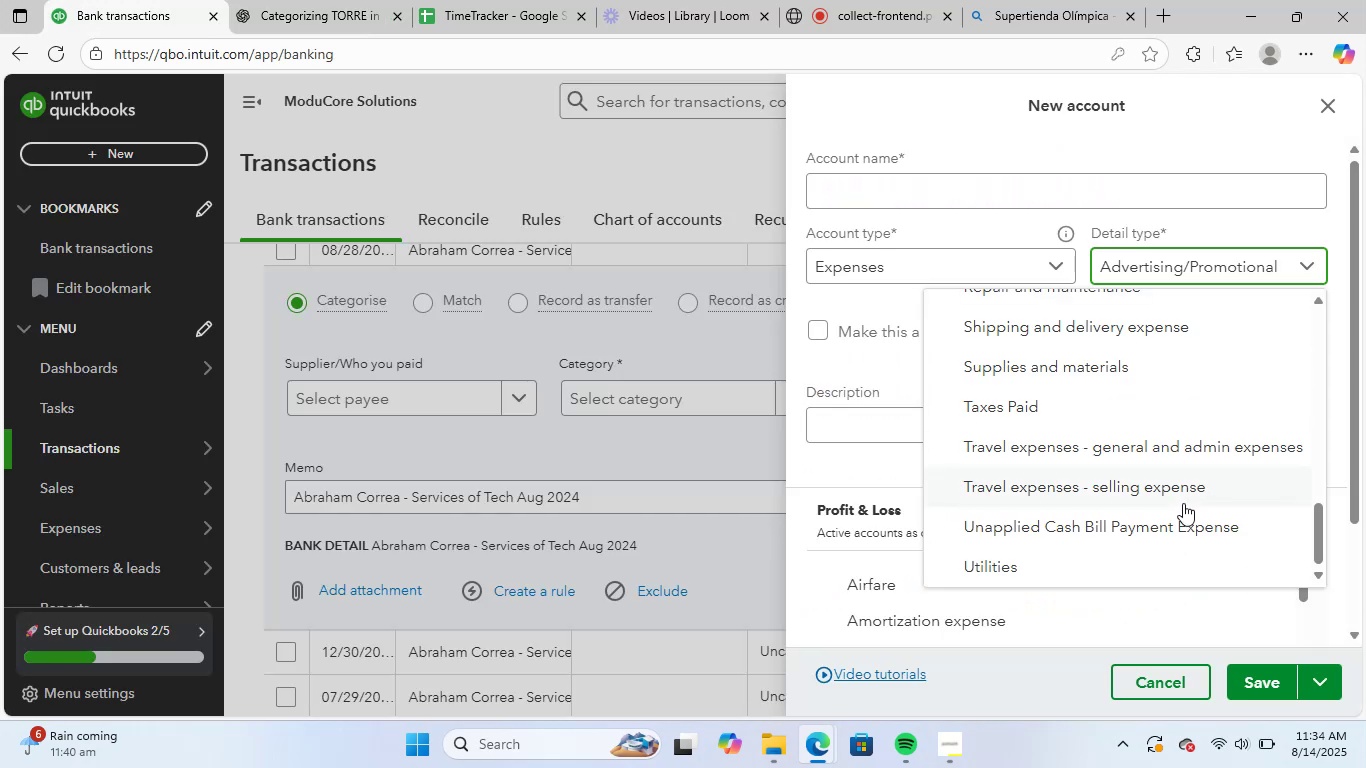 
scroll: coordinate [1182, 512], scroll_direction: down, amount: 2.0
 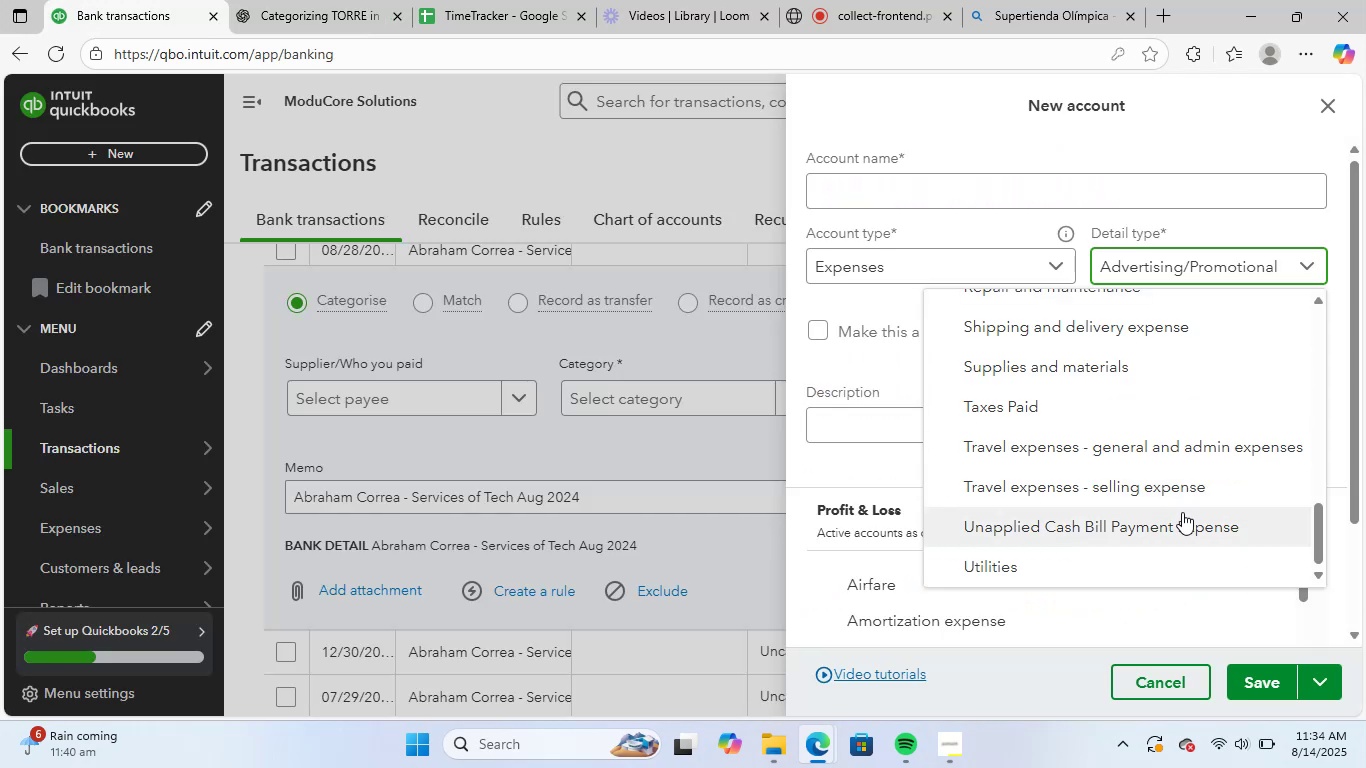 
scroll: coordinate [1174, 514], scroll_direction: up, amount: 6.0
 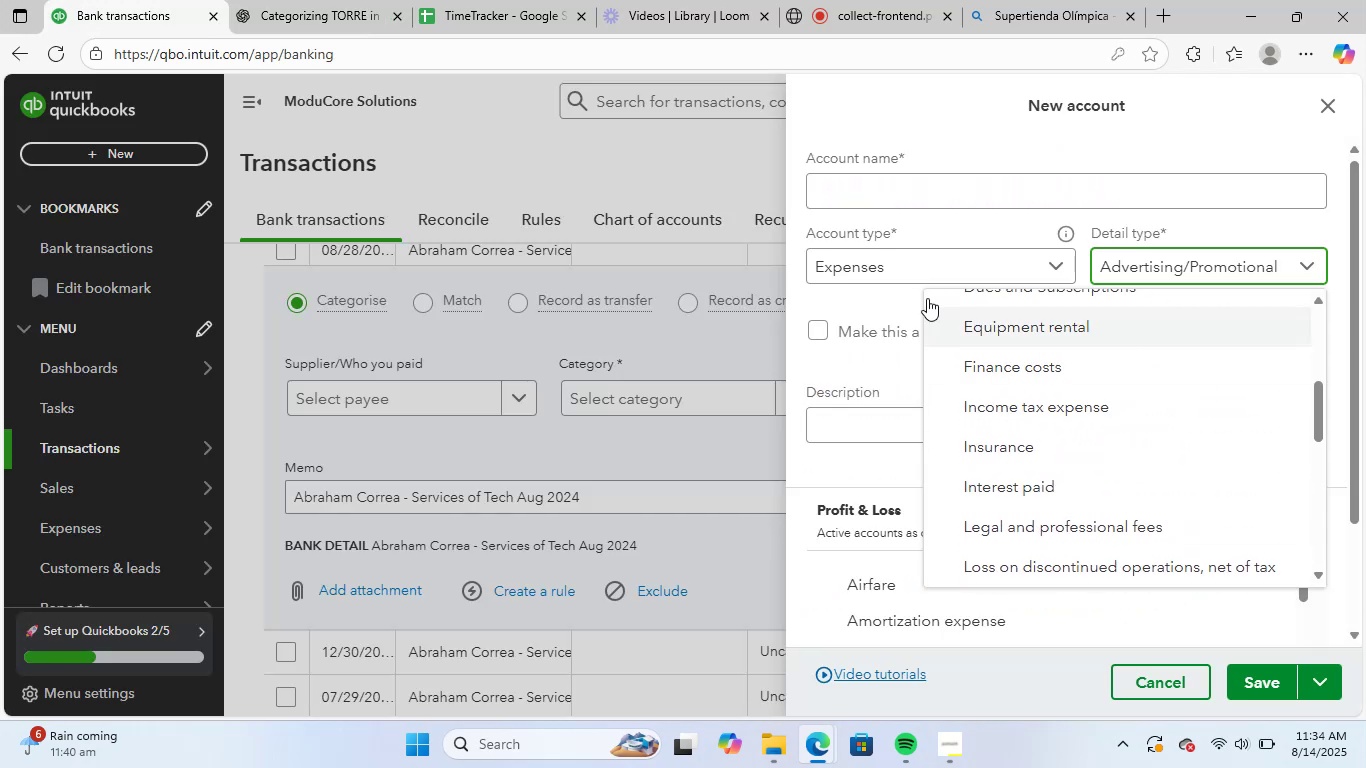 
left_click([912, 265])
 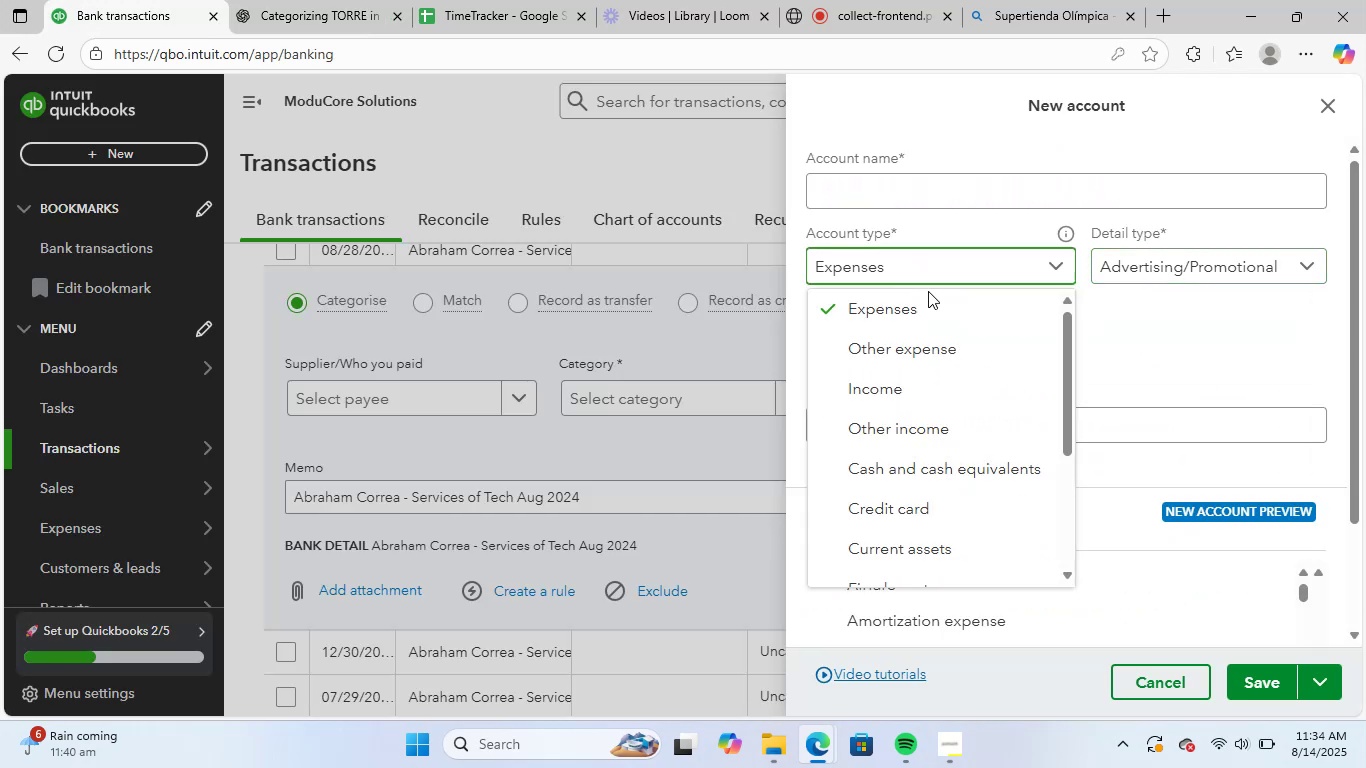 
scroll: coordinate [1019, 449], scroll_direction: none, amount: 0.0
 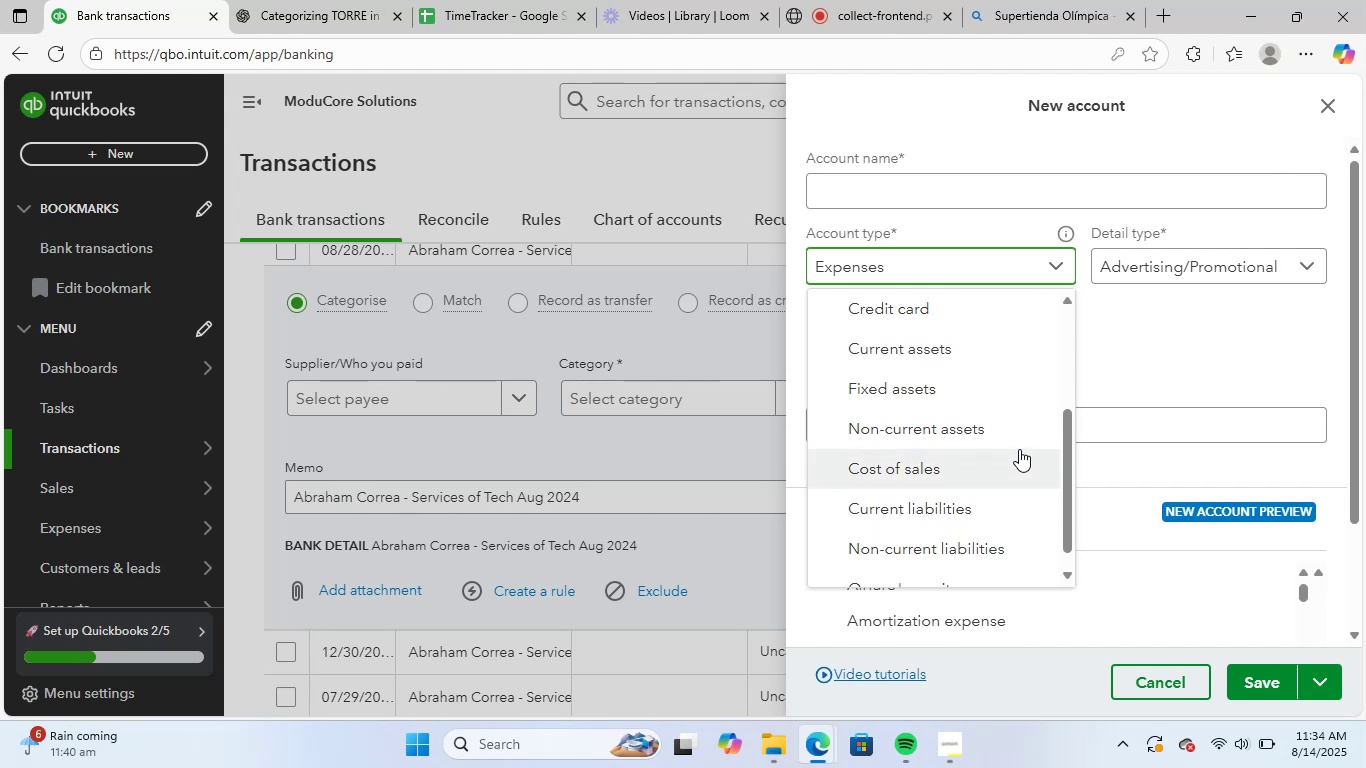 
scroll: coordinate [1015, 449], scroll_direction: down, amount: 2.0
 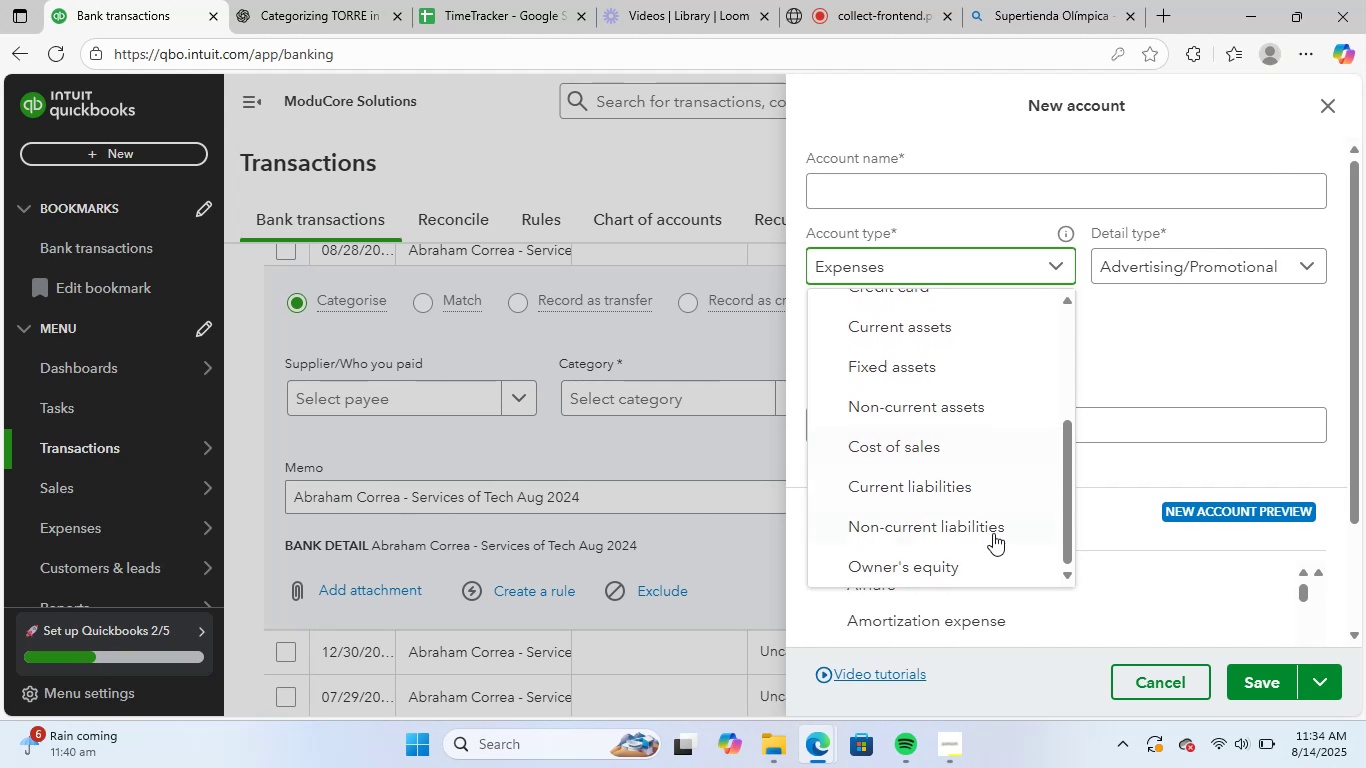 
scroll: coordinate [946, 480], scroll_direction: up, amount: 4.0
 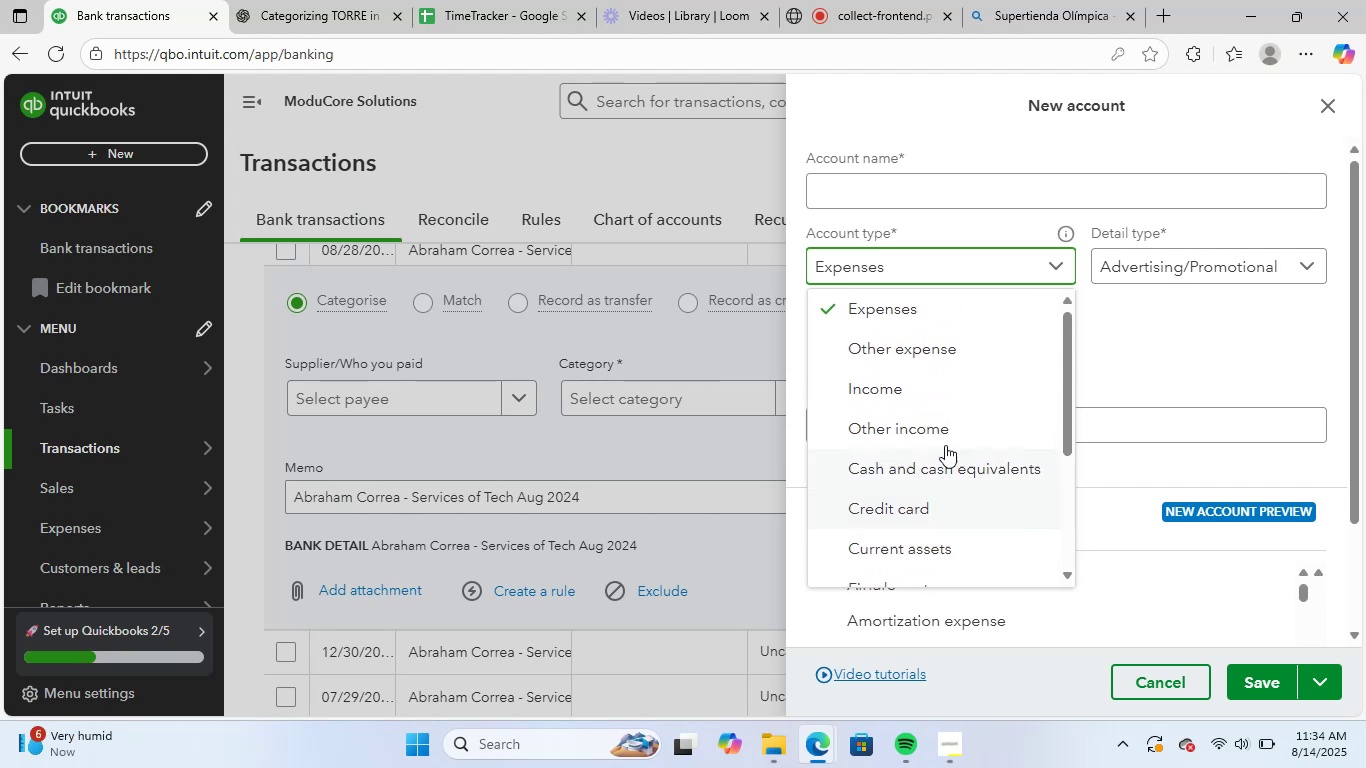 
left_click([948, 435])
 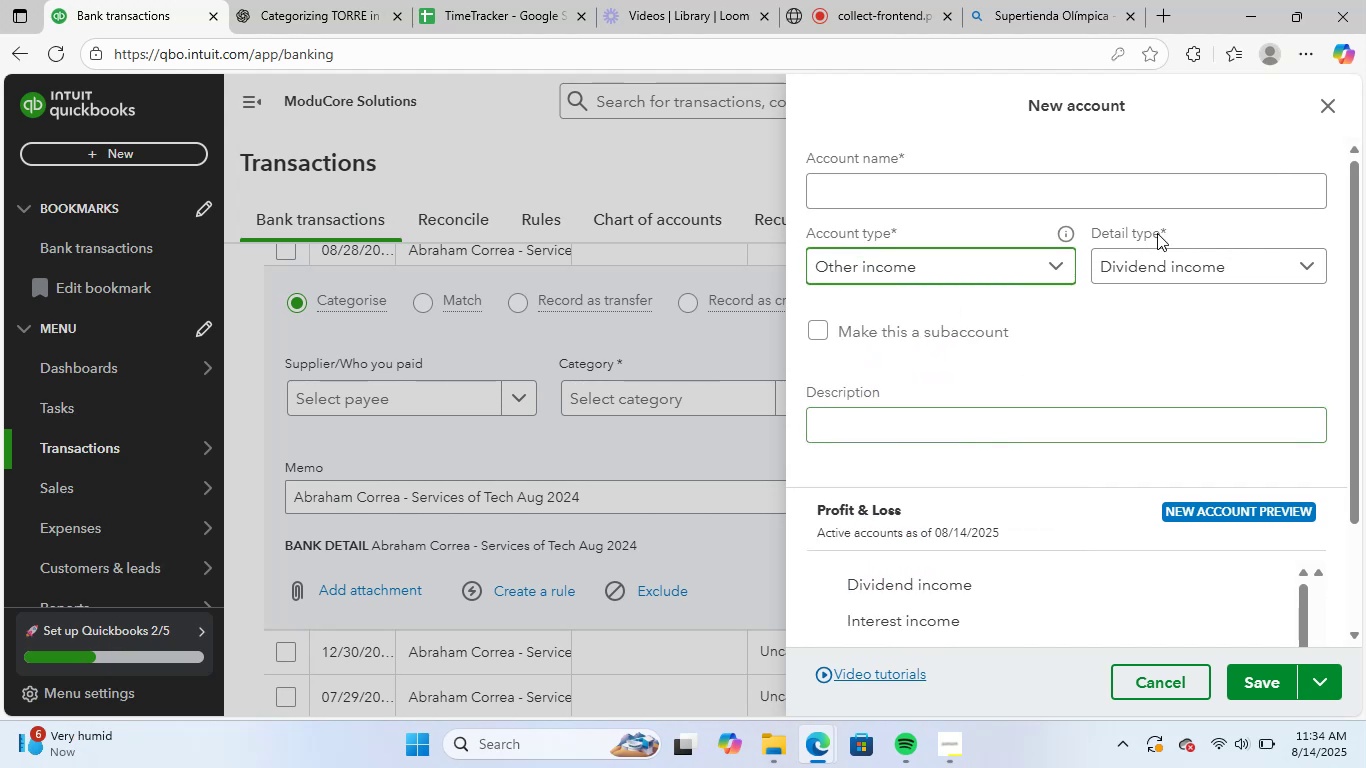 
left_click([1159, 264])
 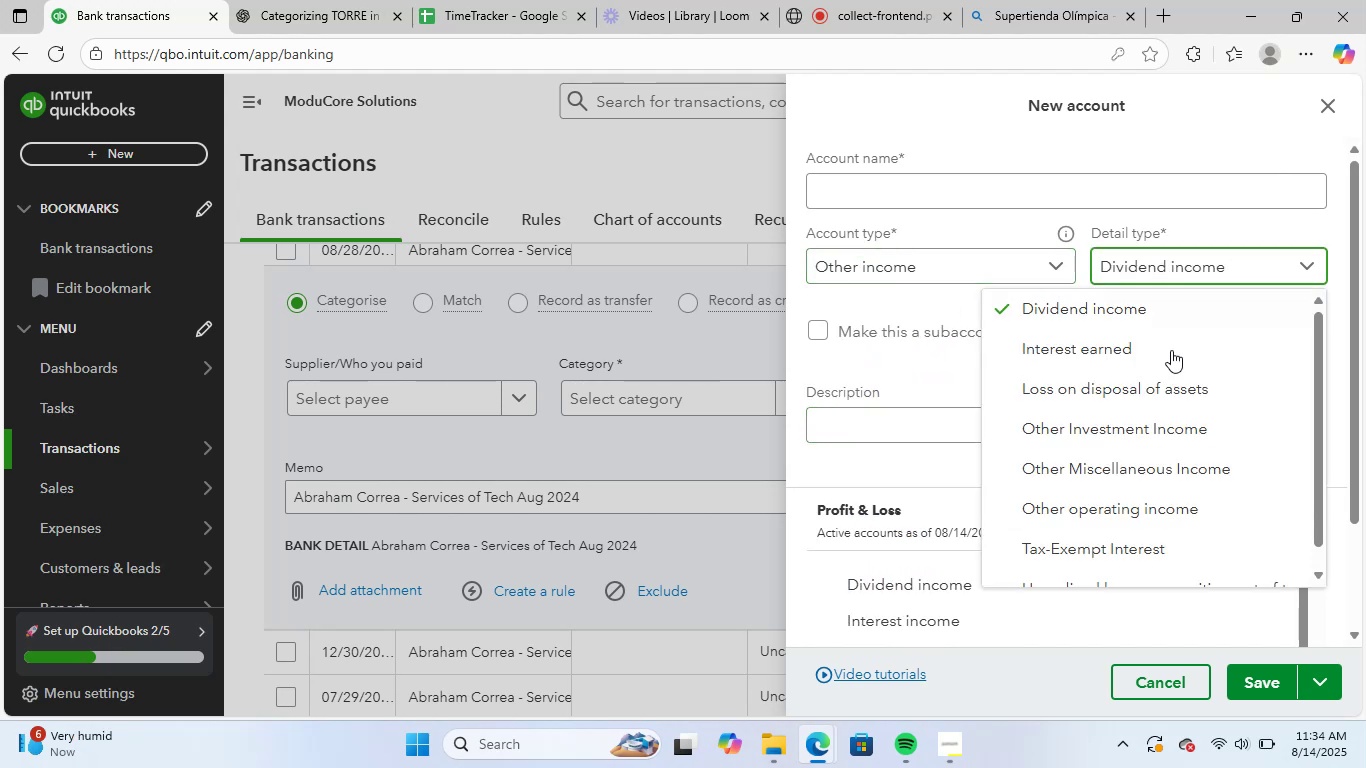 
scroll: coordinate [1182, 427], scroll_direction: none, amount: 0.0
 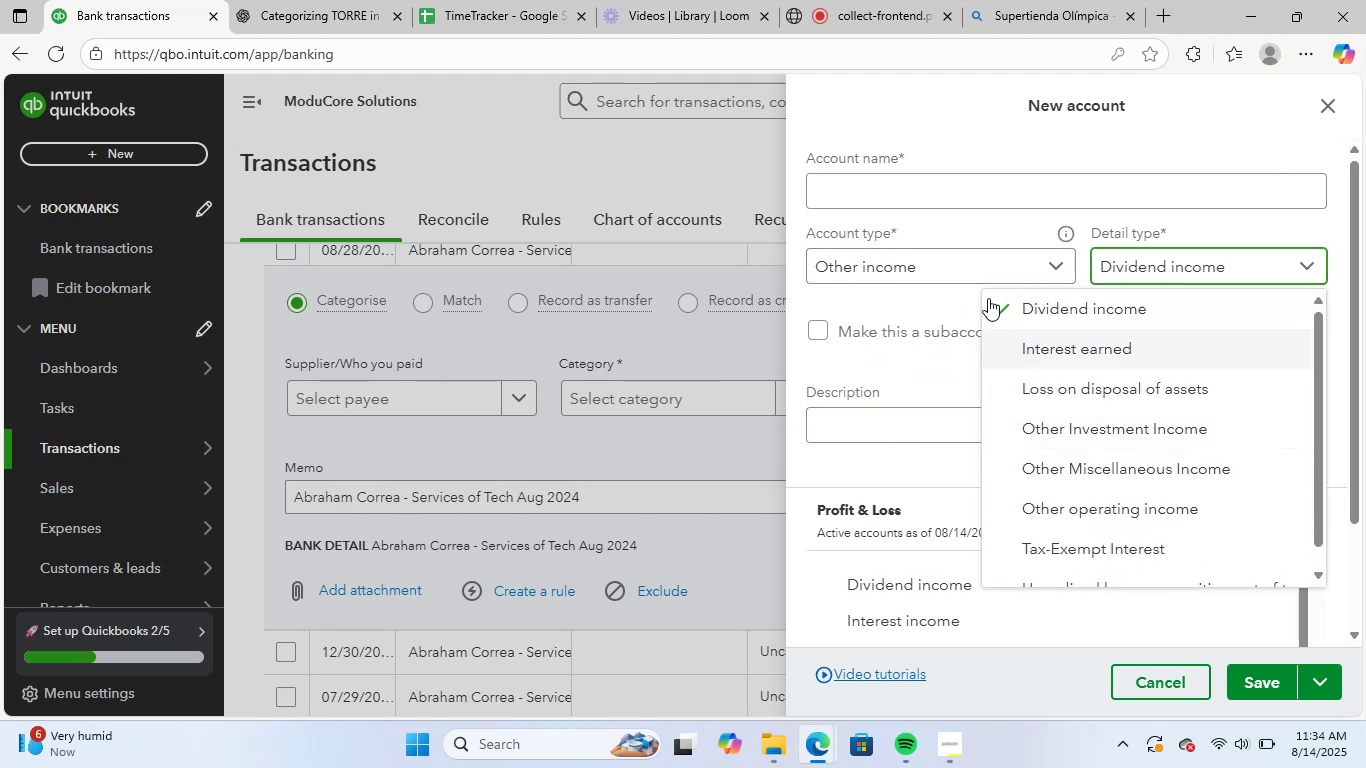 
left_click([979, 269])
 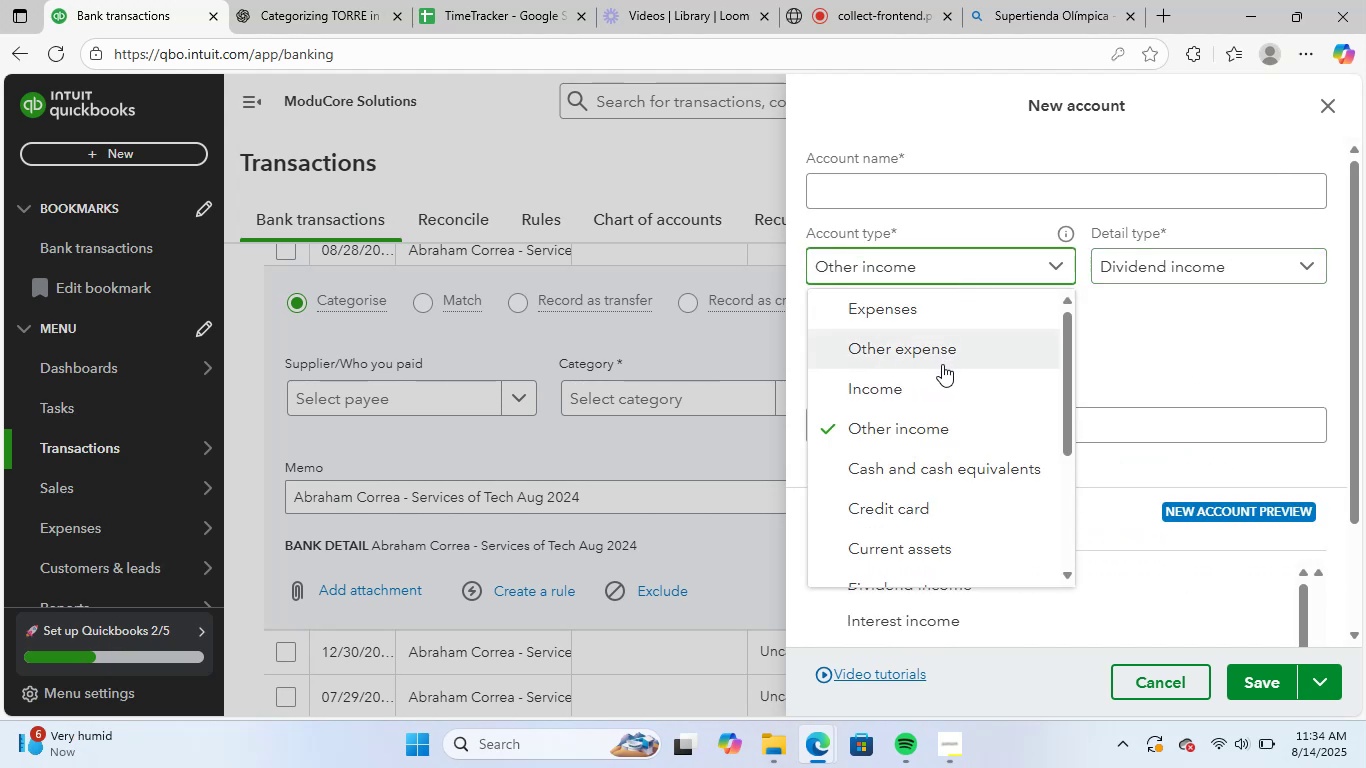 
left_click([933, 392])
 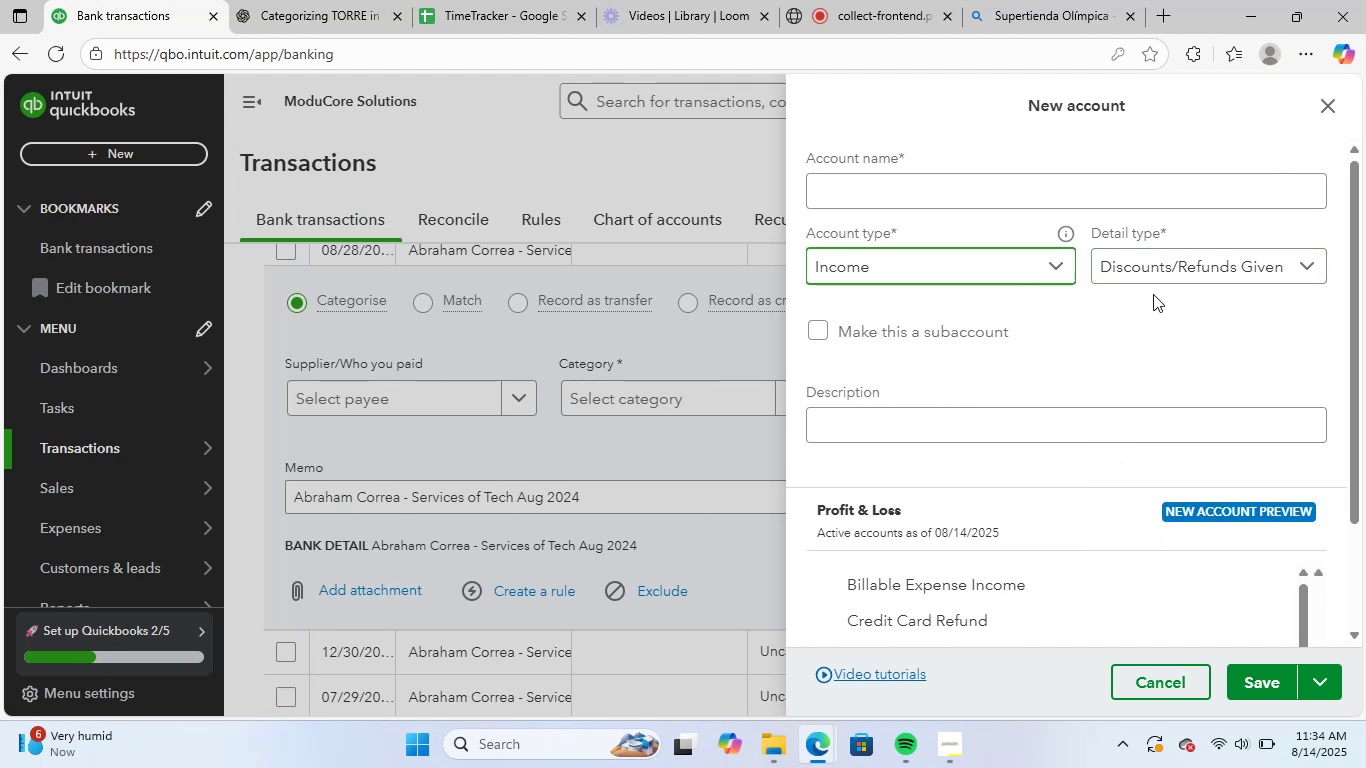 
left_click([1172, 269])
 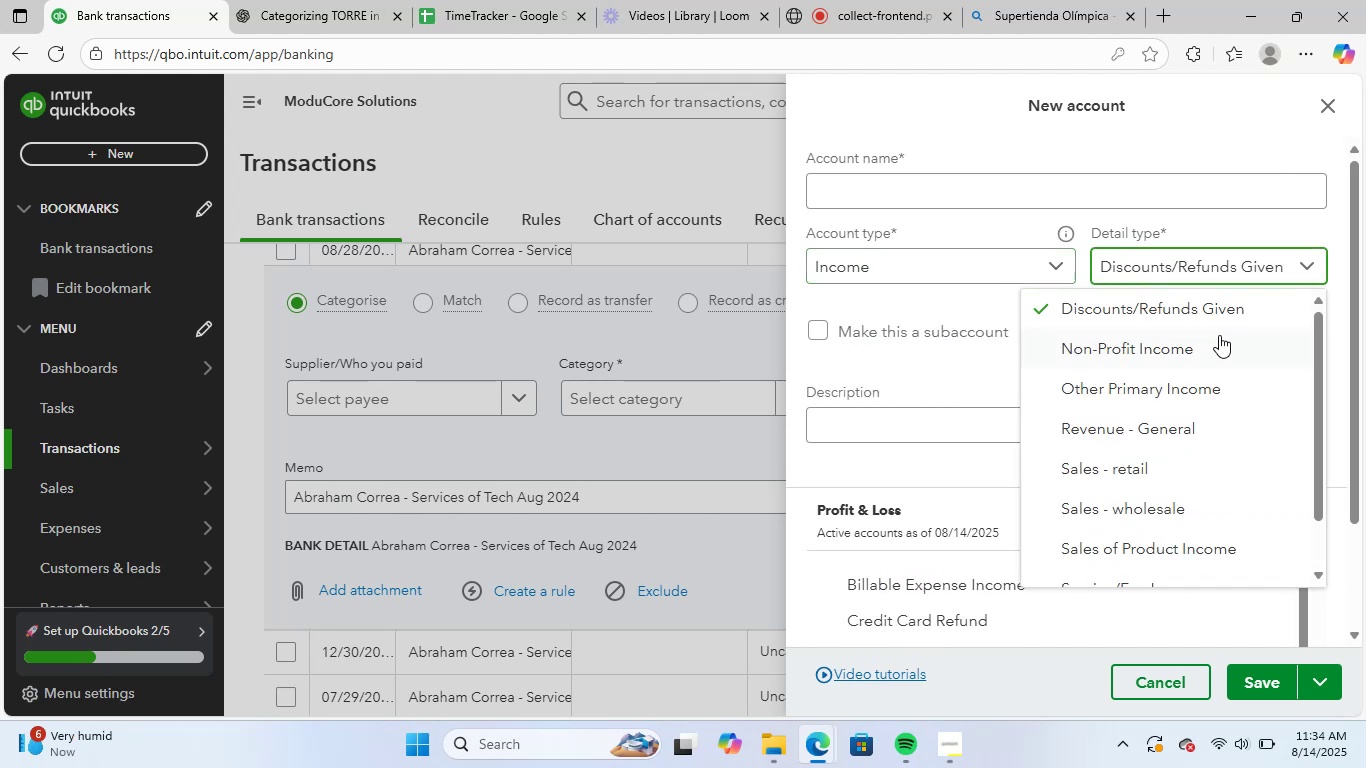 
scroll: coordinate [1258, 416], scroll_direction: down, amount: 9.0
 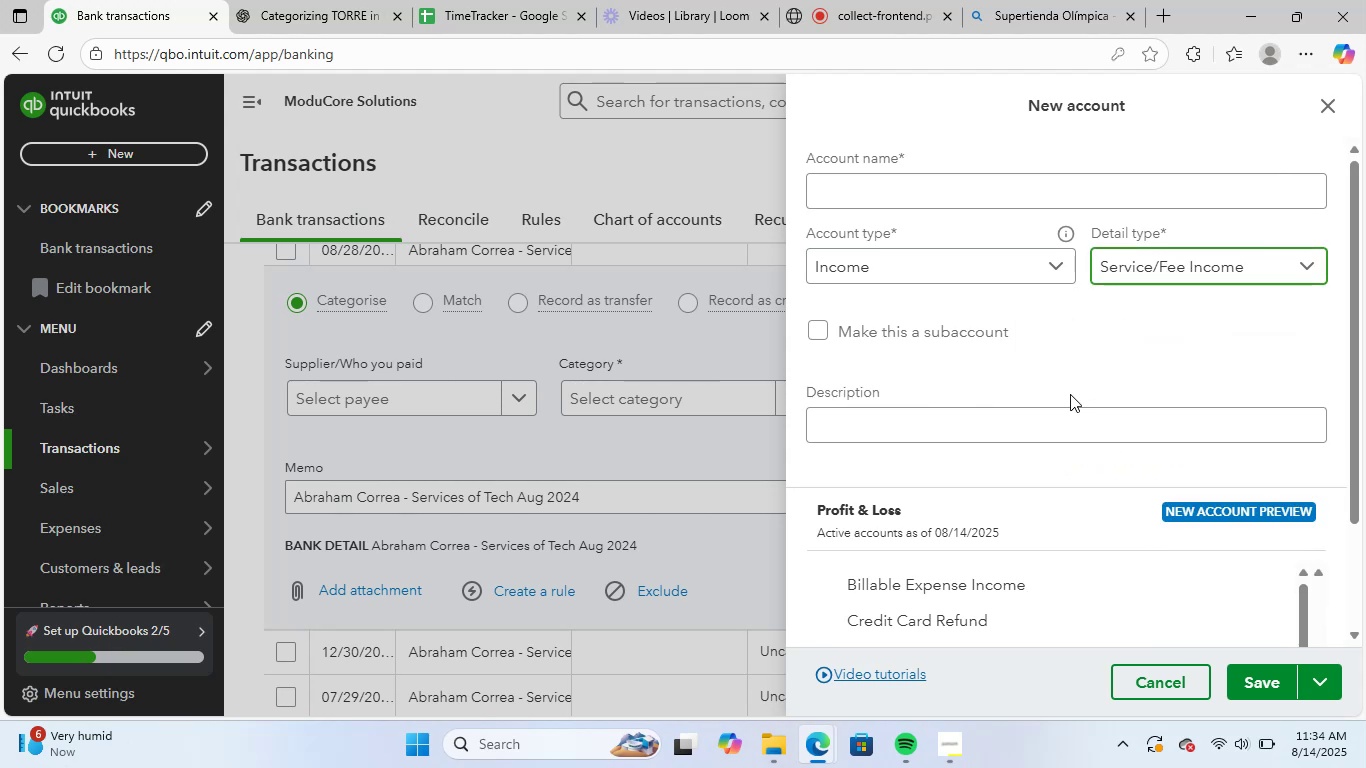 
scroll: coordinate [1003, 376], scroll_direction: up, amount: 2.0
 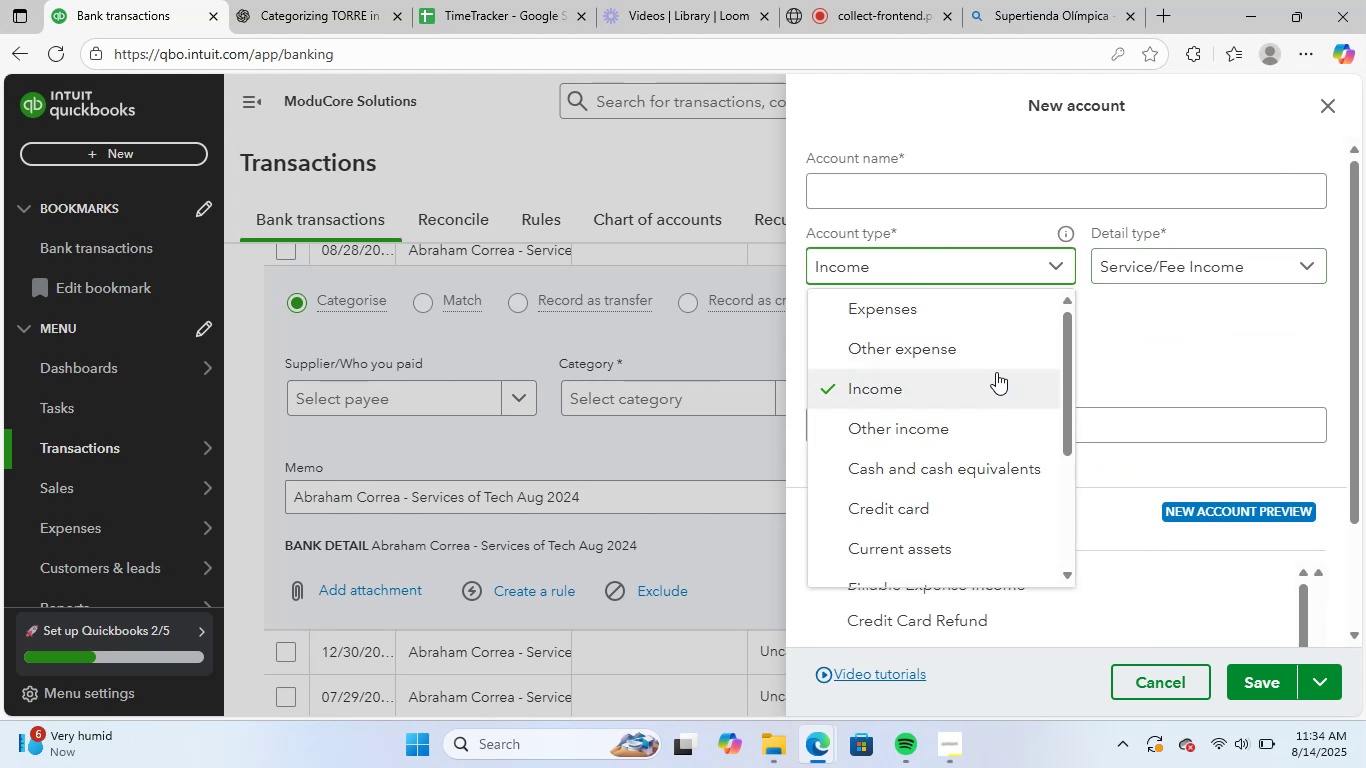 
left_click([1002, 351])
 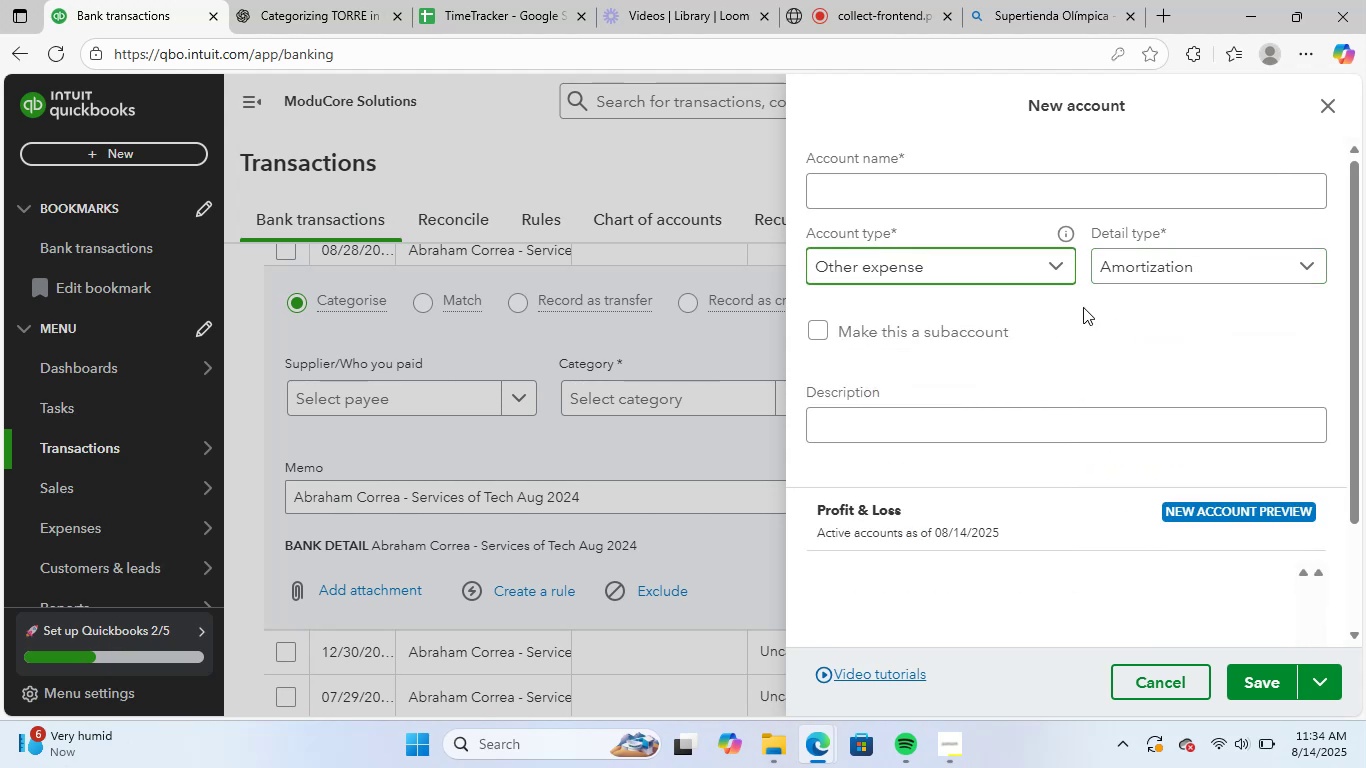 
left_click([1150, 251])
 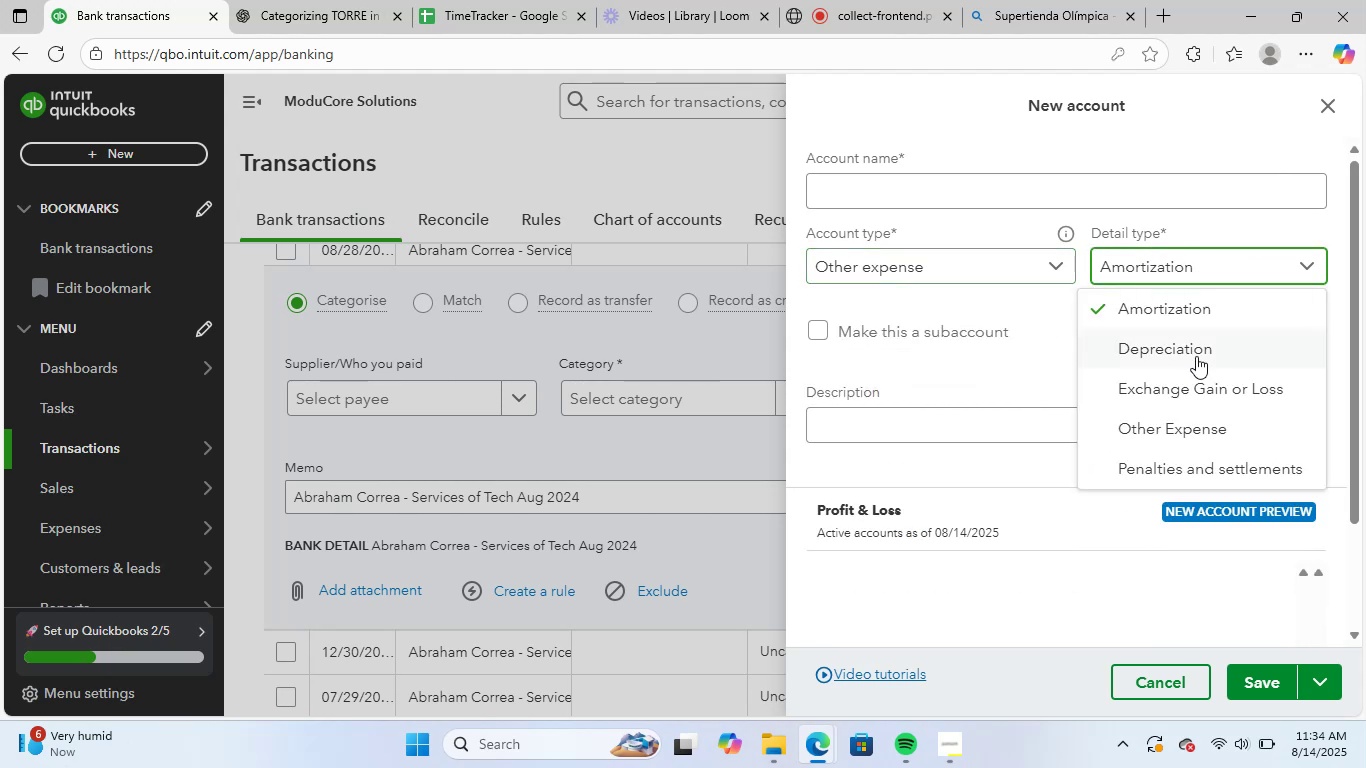 
scroll: coordinate [1303, 399], scroll_direction: down, amount: 2.0
 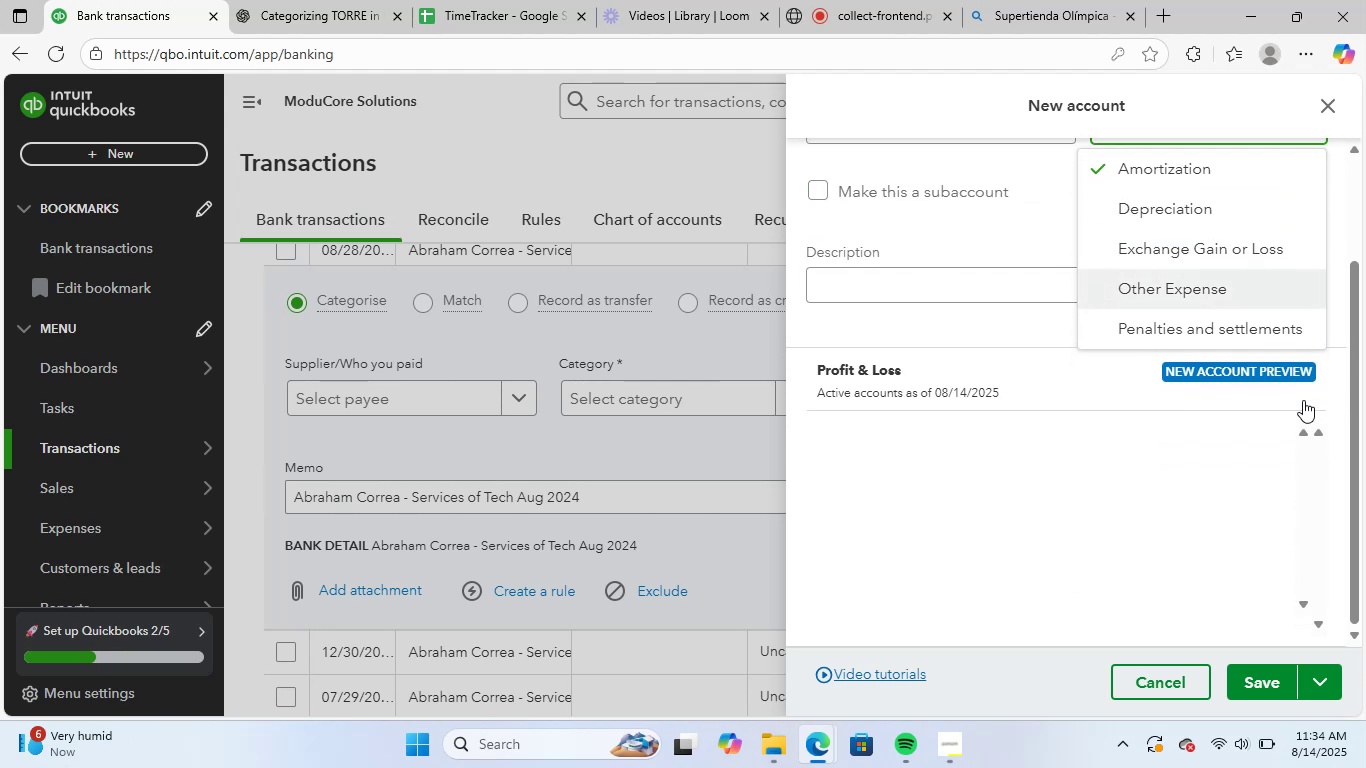 
scroll: coordinate [1299, 400], scroll_direction: up, amount: 2.0
 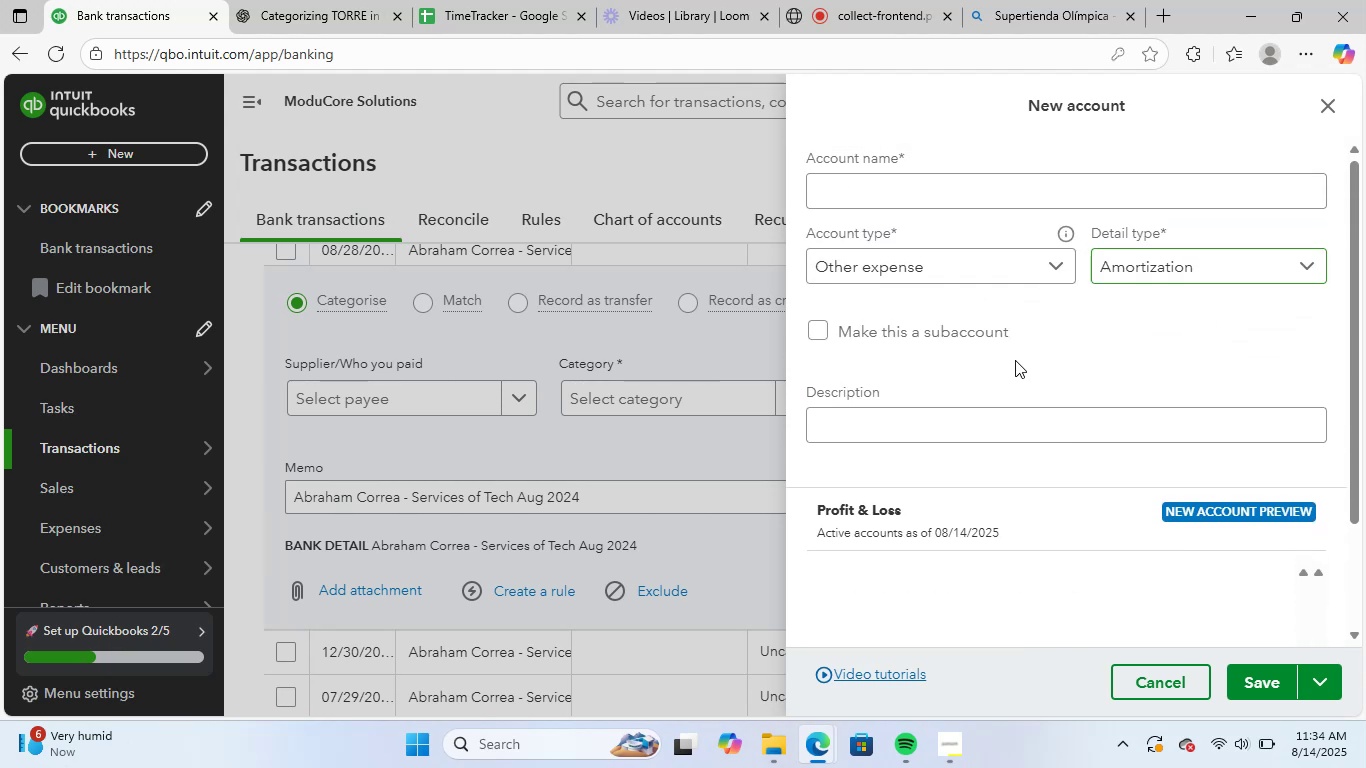 
double_click([982, 263])
 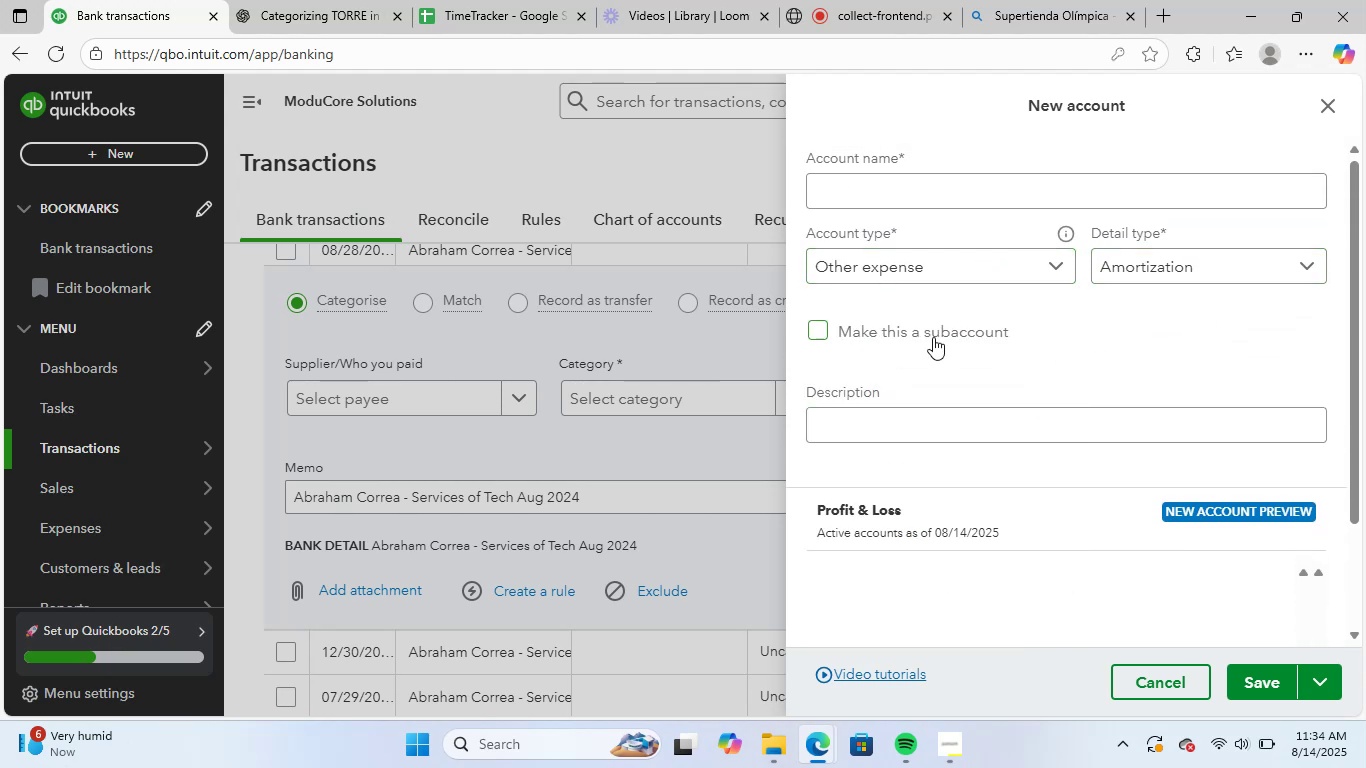 
left_click([955, 264])
 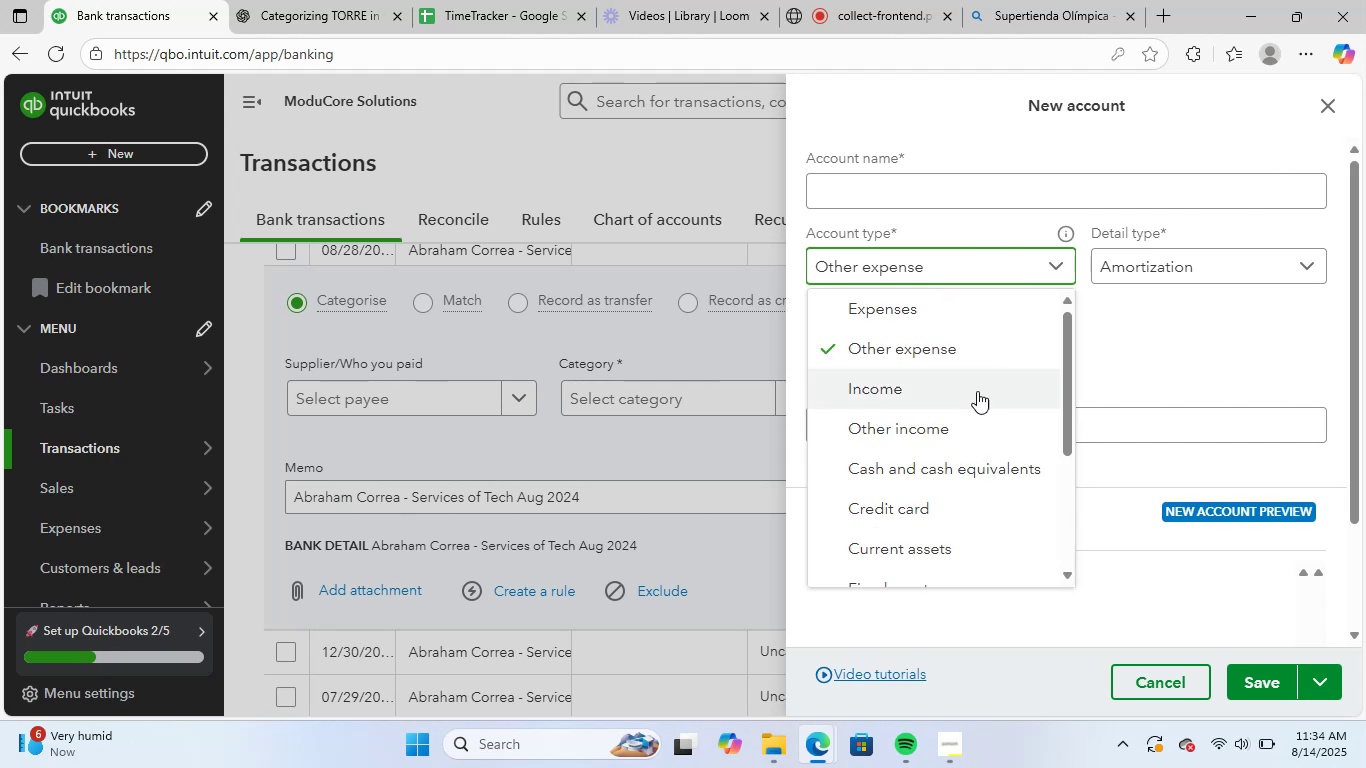 
scroll: coordinate [1004, 434], scroll_direction: down, amount: 2.0
 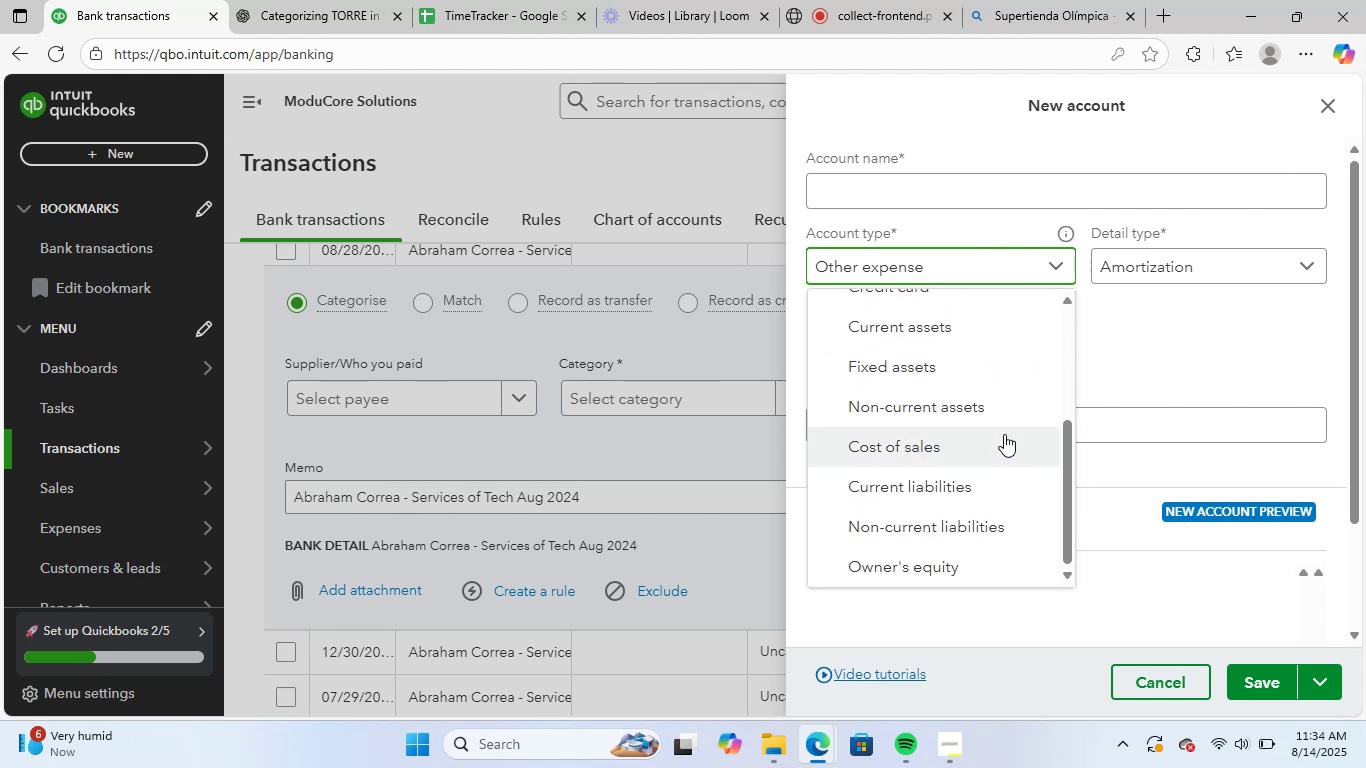 
left_click([1131, 337])
 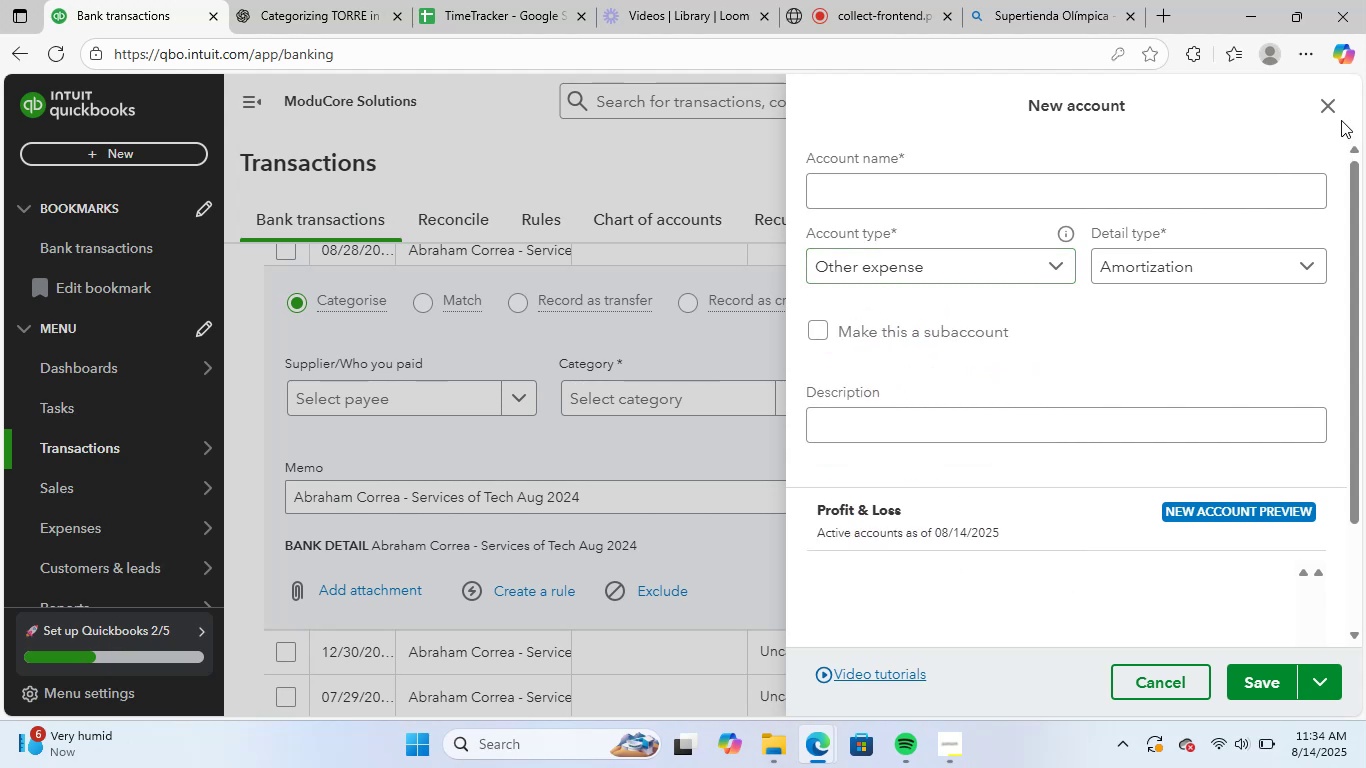 
left_click([1337, 113])
 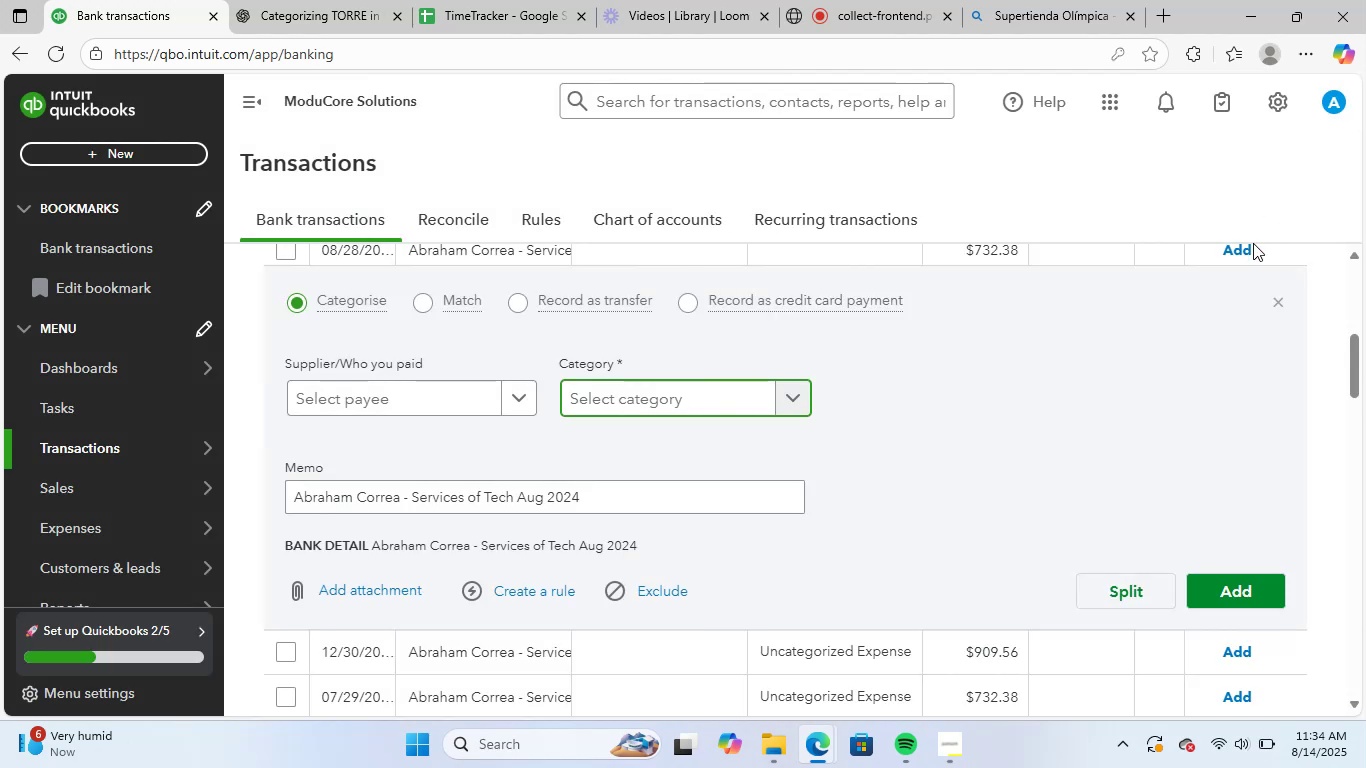 
left_click([1280, 302])
 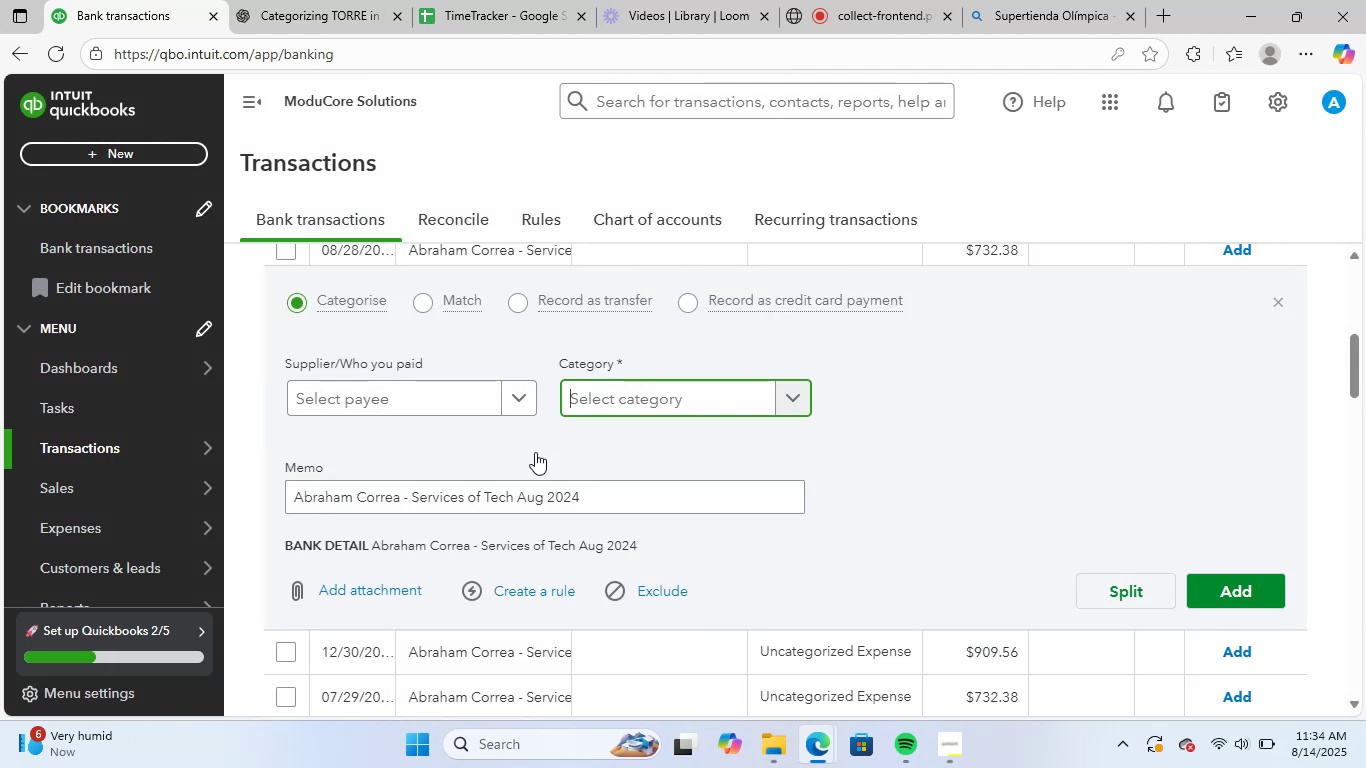 
scroll: coordinate [562, 467], scroll_direction: down, amount: 4.0
 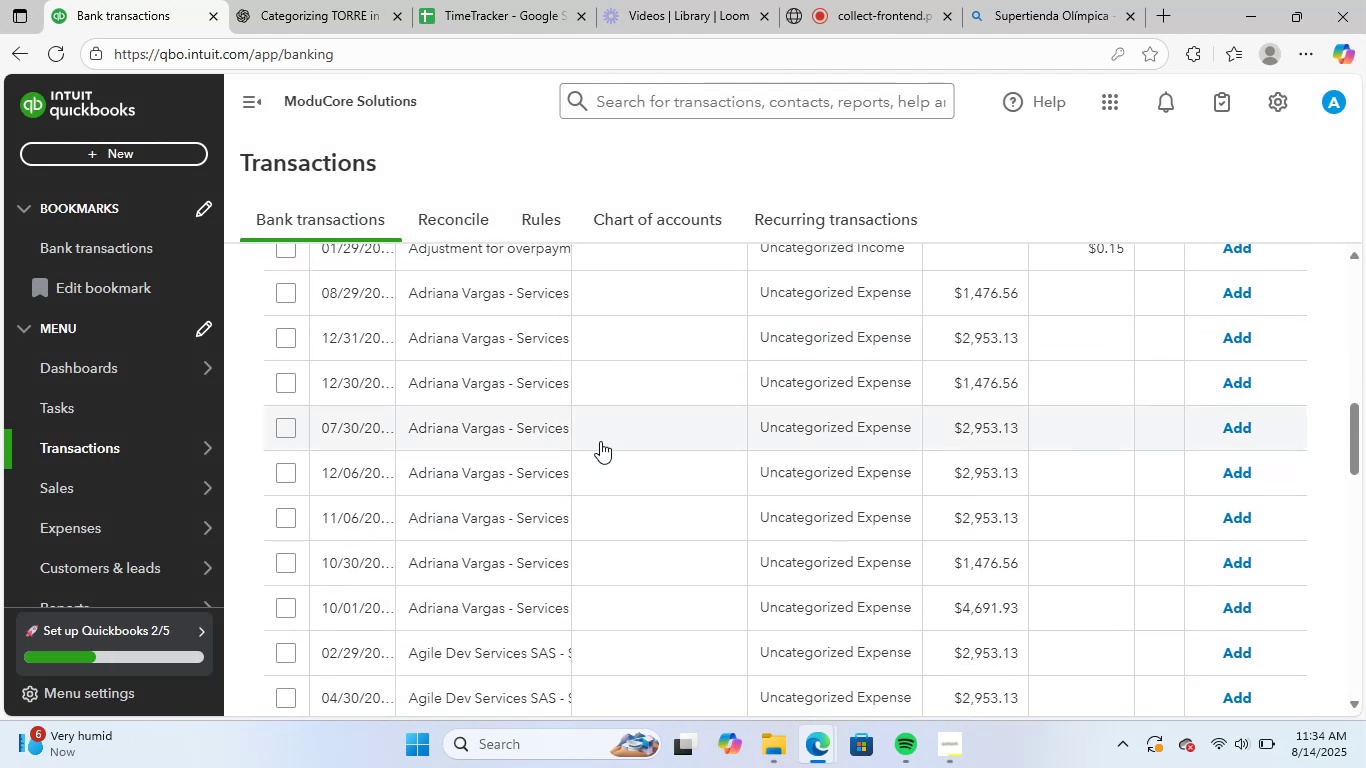 
mouse_move([536, 512])
 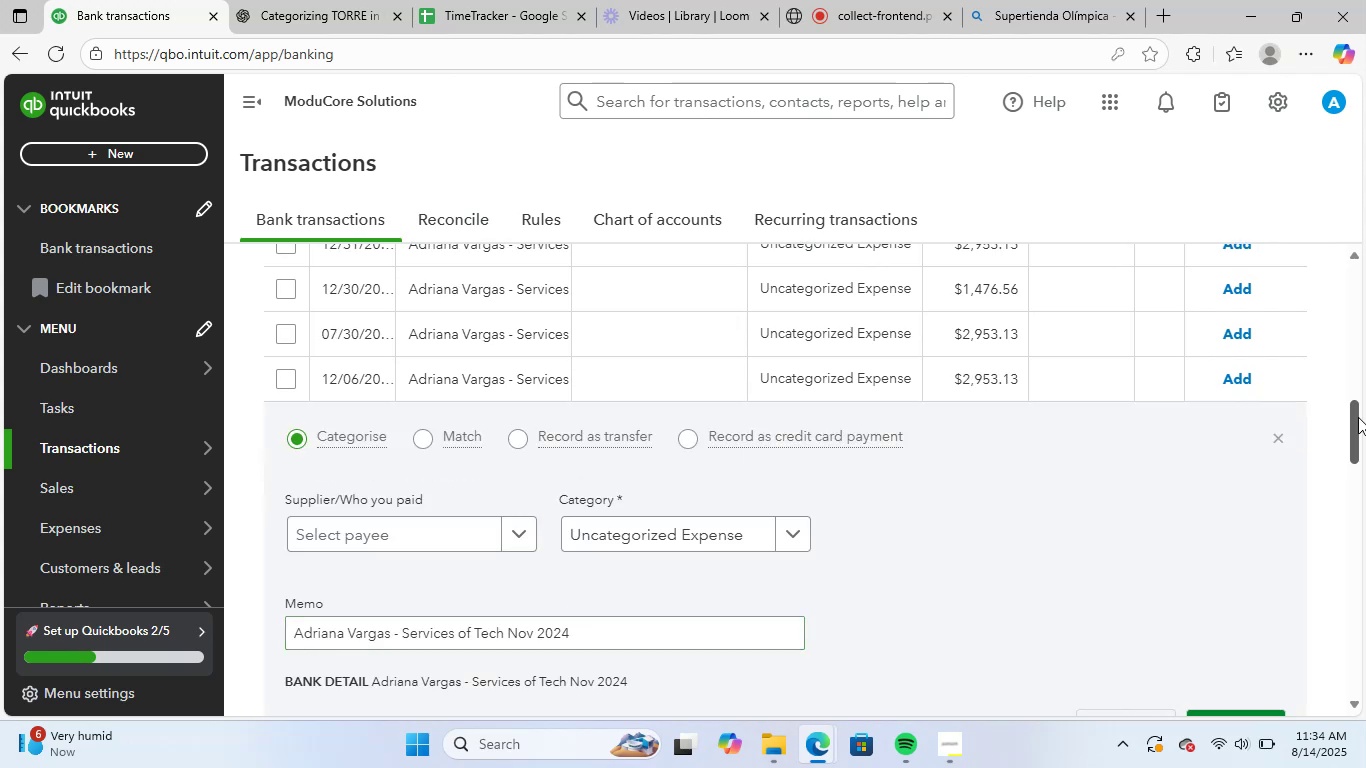 
left_click([1281, 439])
 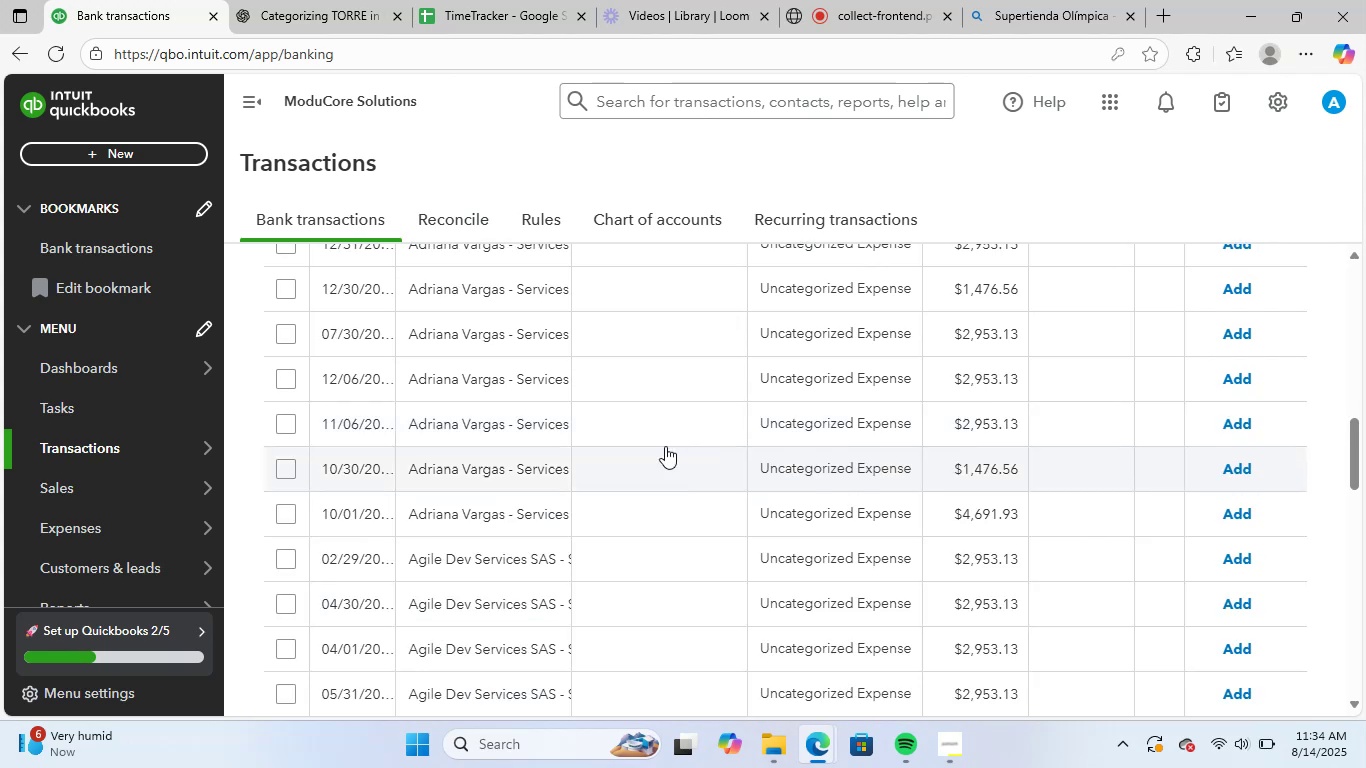 
scroll: coordinate [522, 428], scroll_direction: down, amount: 3.0
 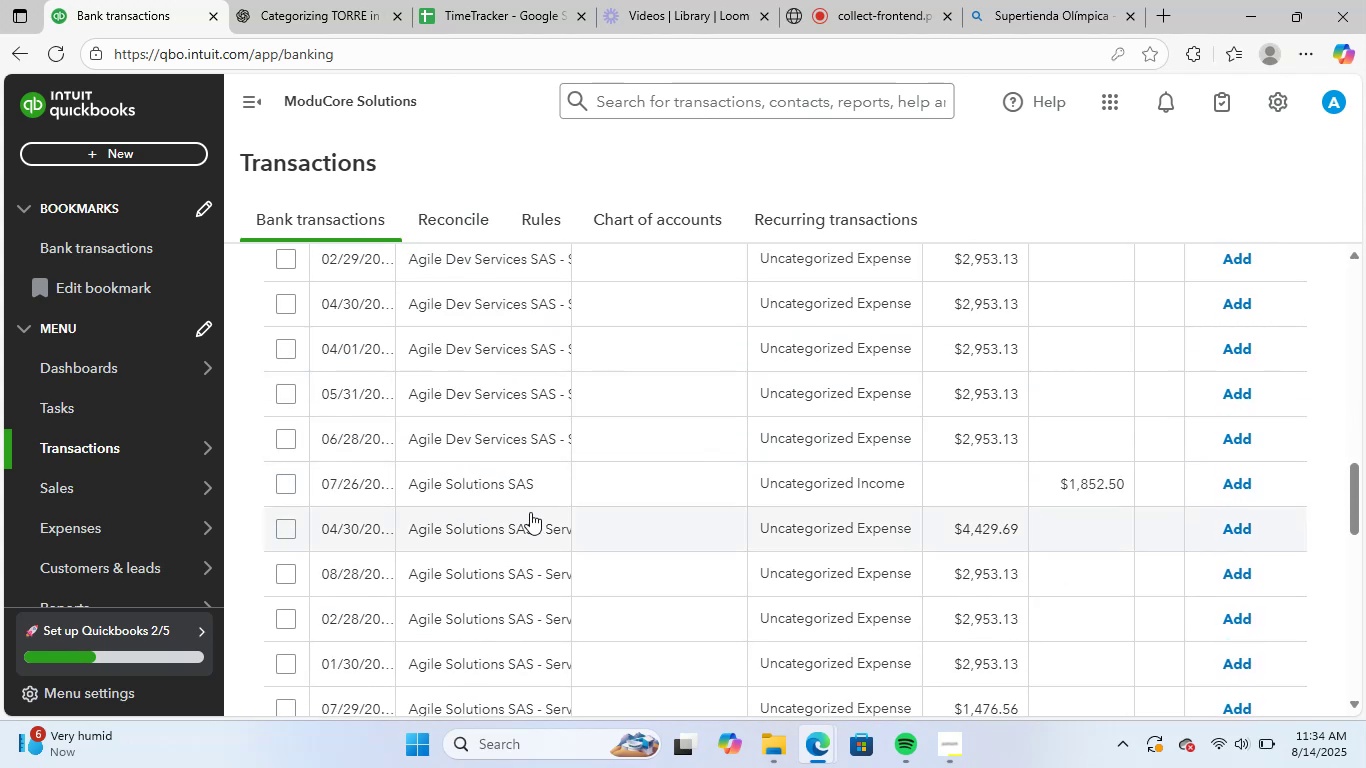 
left_click([528, 491])
 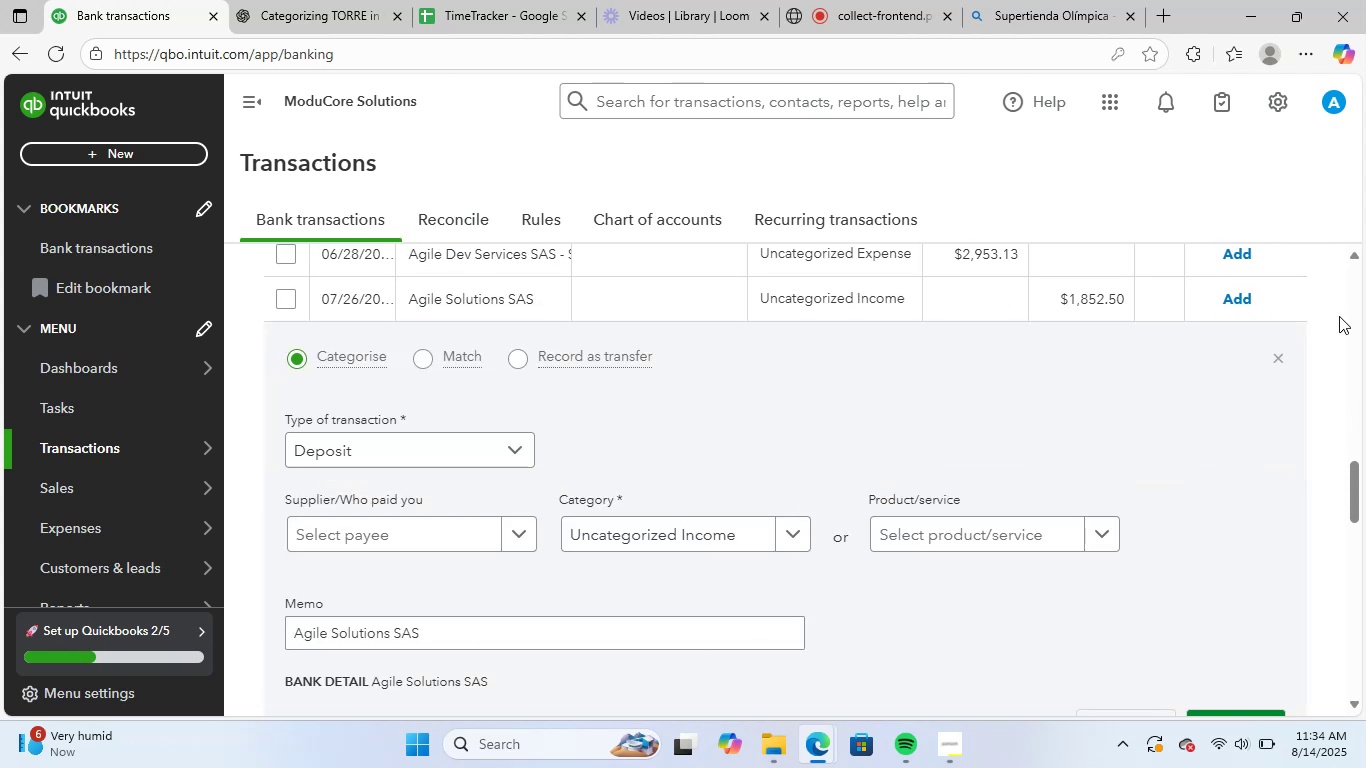 
left_click([1273, 364])
 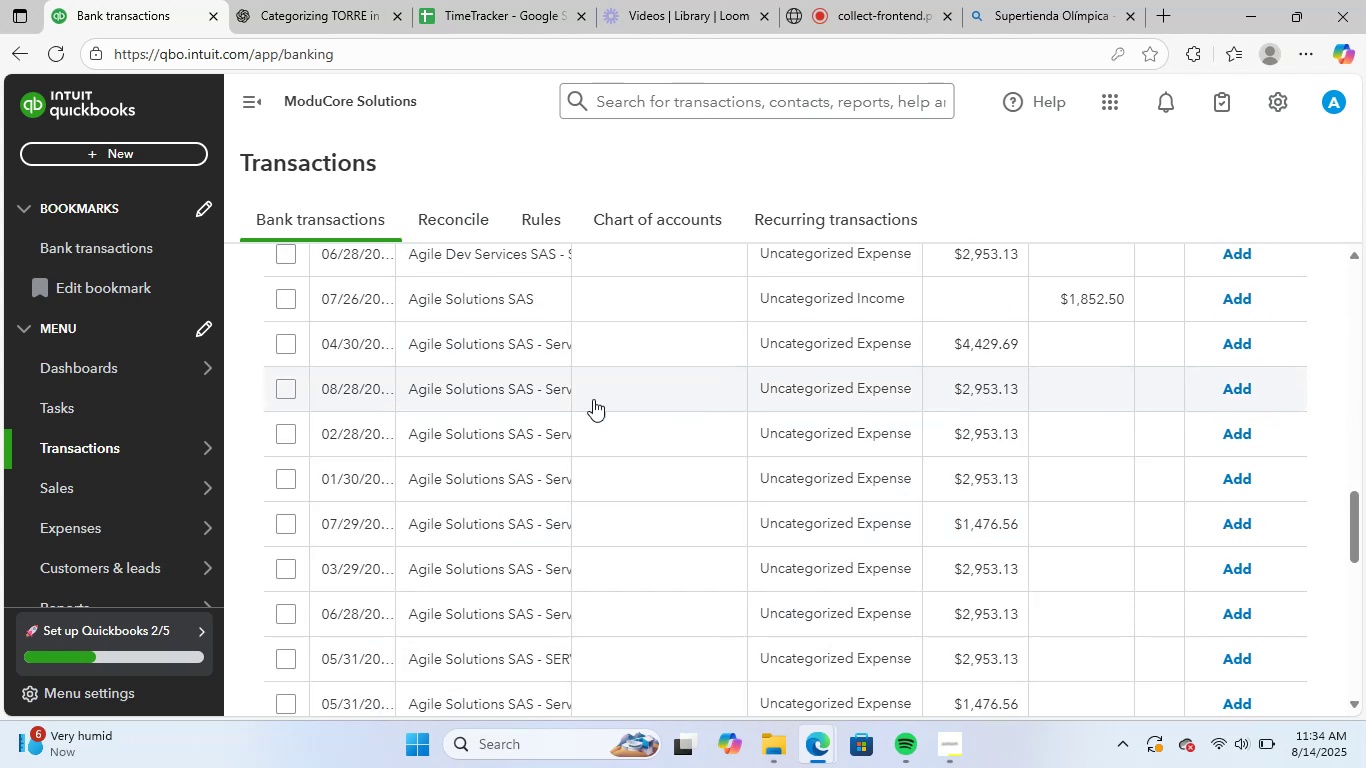 
left_click([505, 345])
 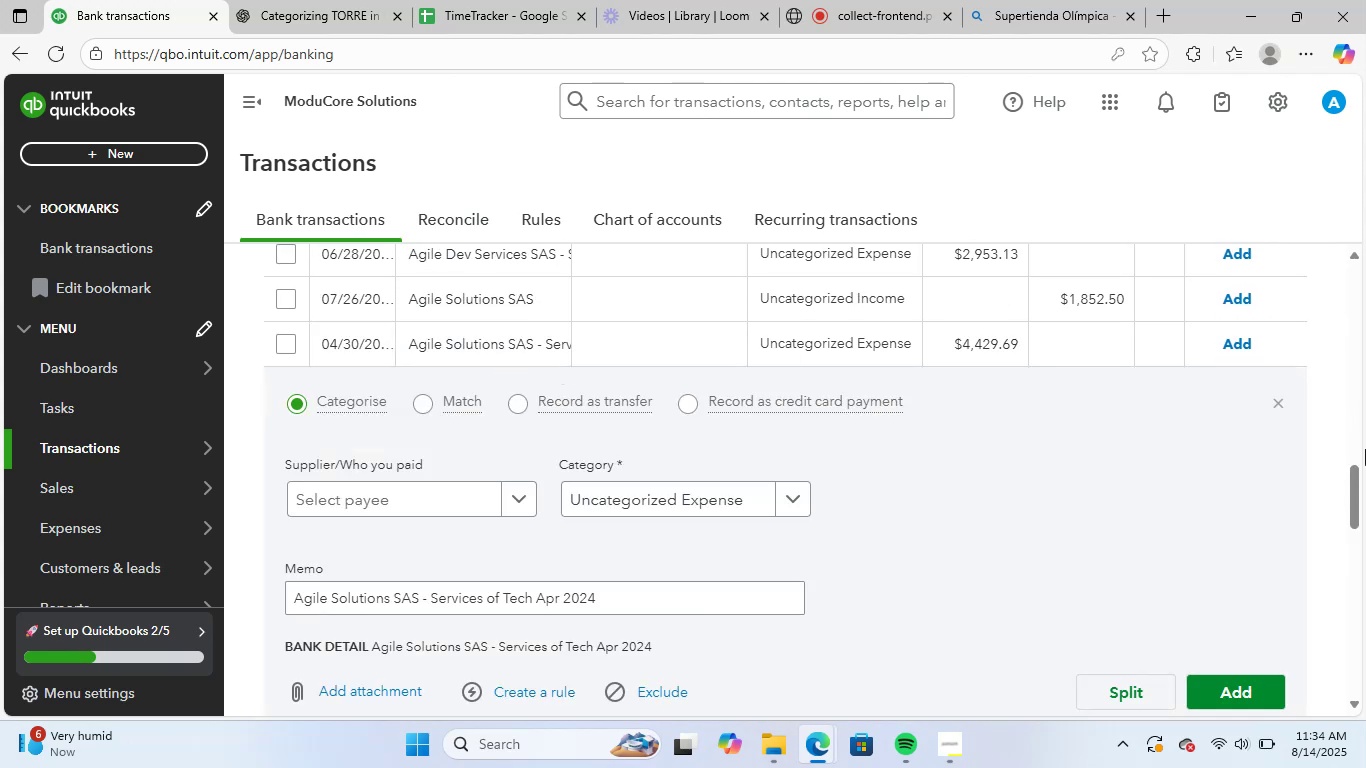 
left_click([1283, 404])
 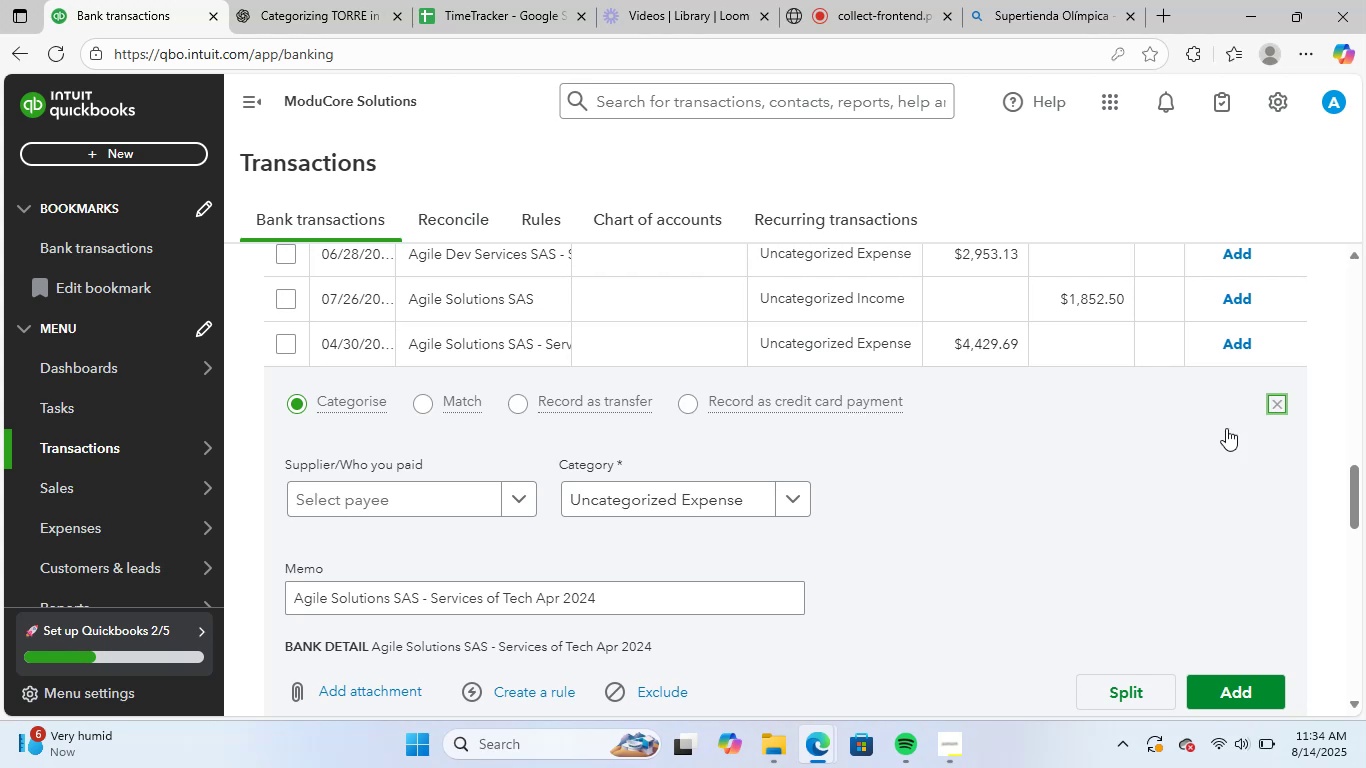 
scroll: coordinate [883, 544], scroll_direction: down, amount: 5.0
 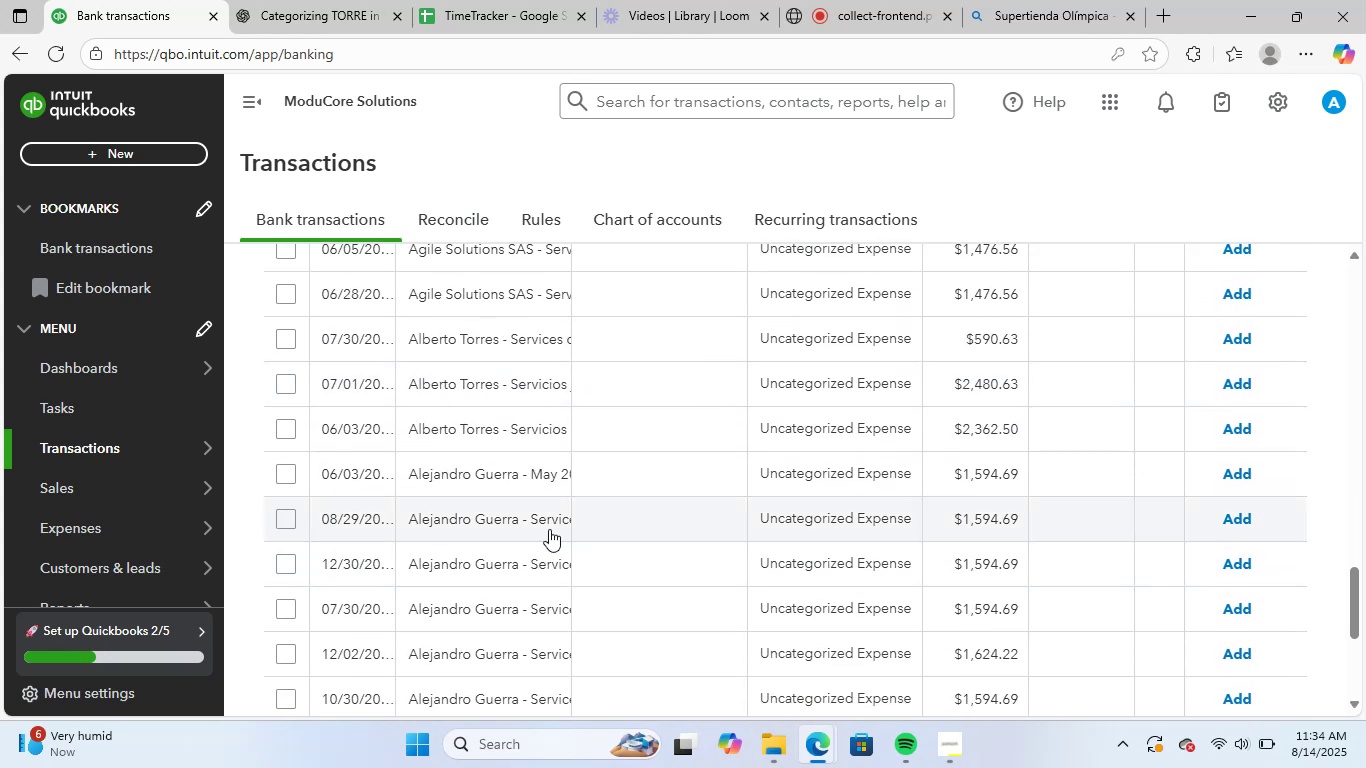 
left_click([523, 478])
 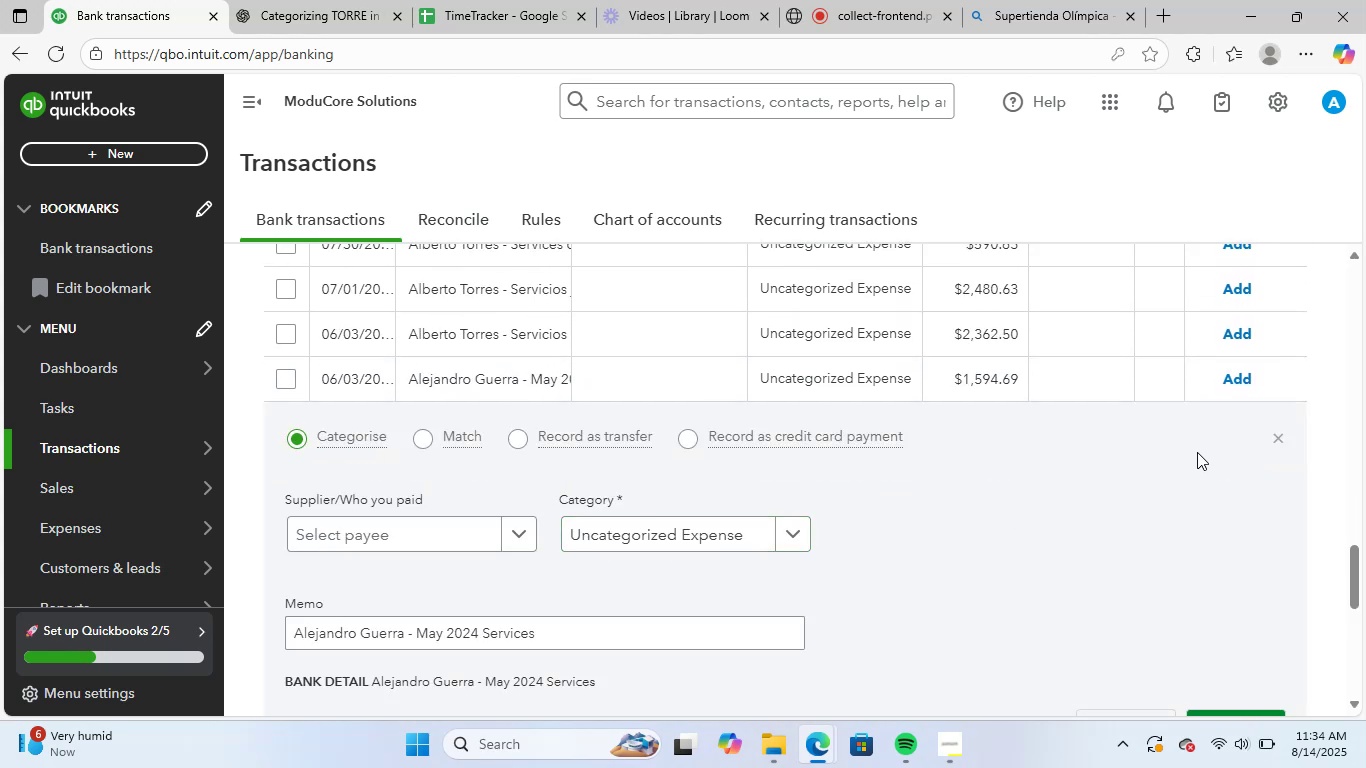 
left_click([1273, 438])
 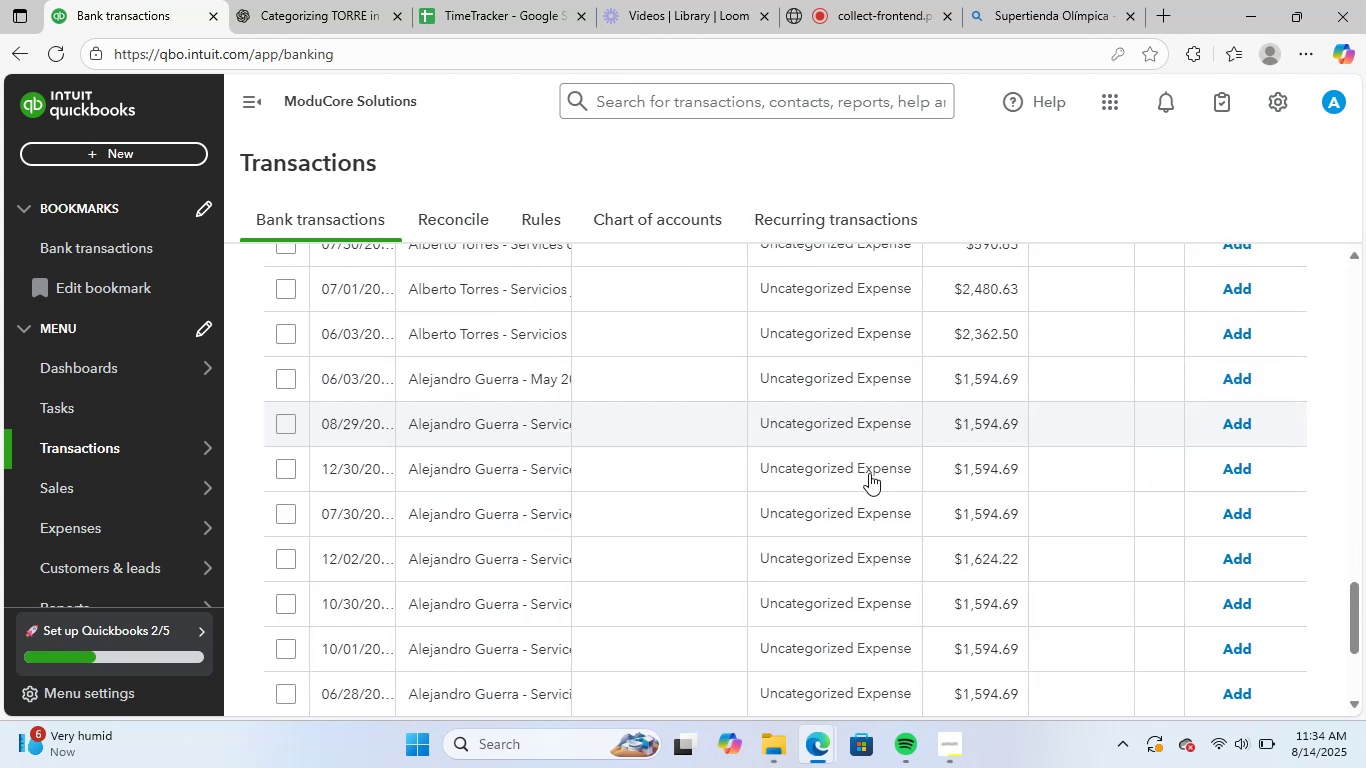 
scroll: coordinate [593, 529], scroll_direction: down, amount: 3.0
 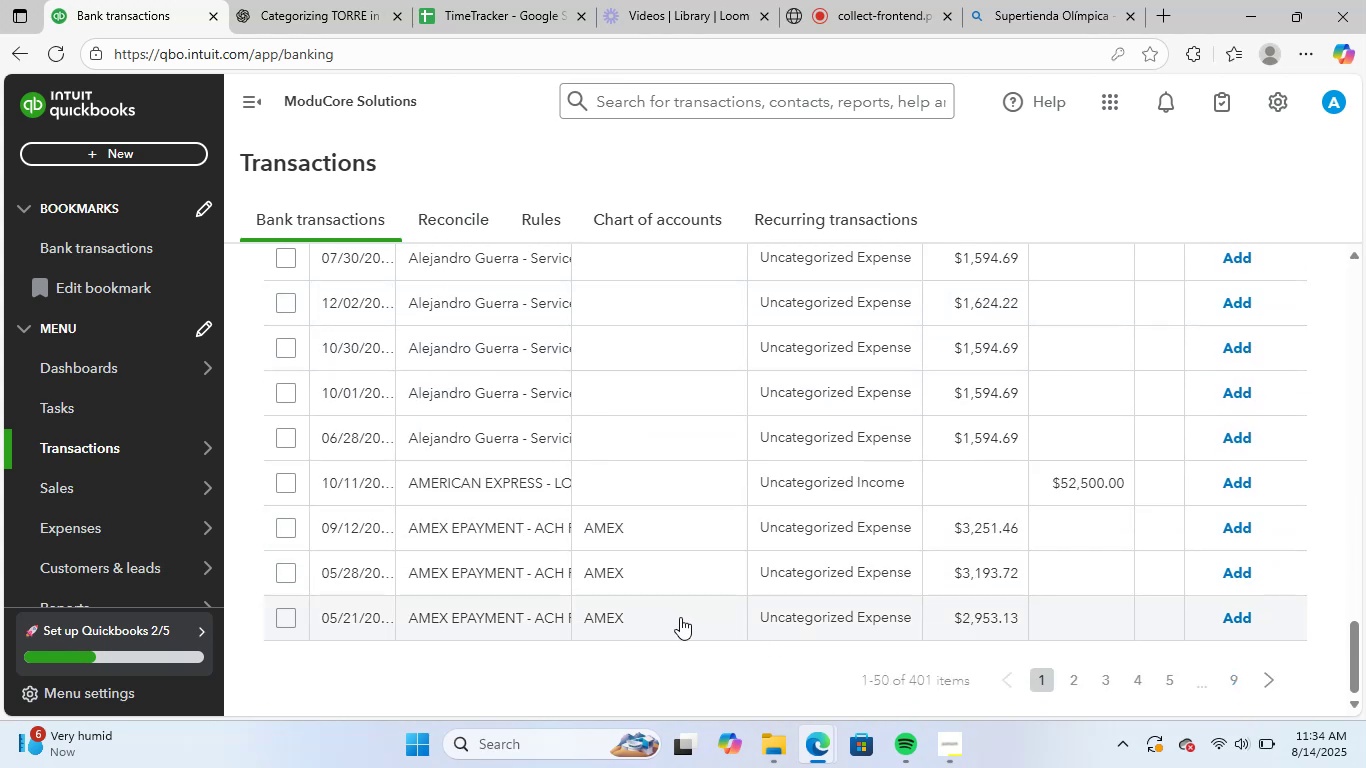 
scroll: coordinate [698, 546], scroll_direction: up, amount: 27.0
 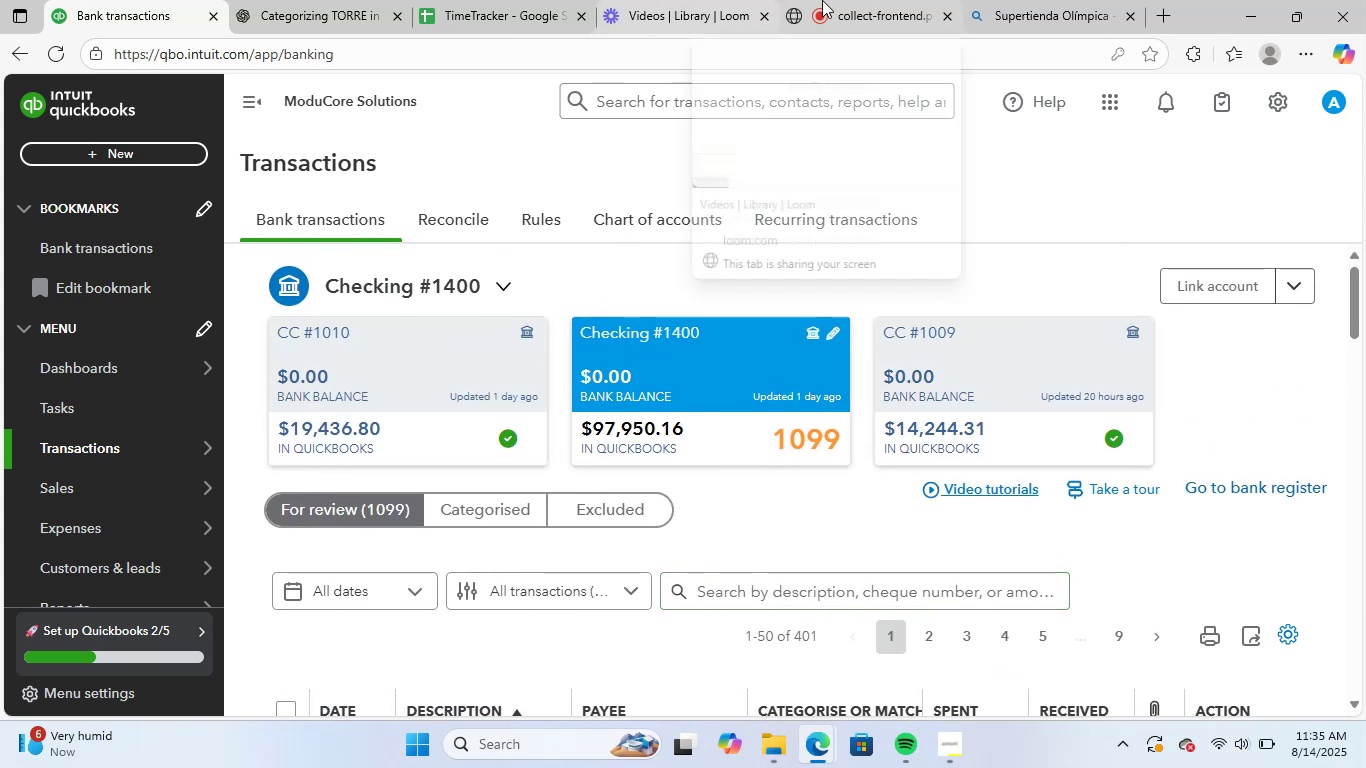 
left_click([822, 0])
 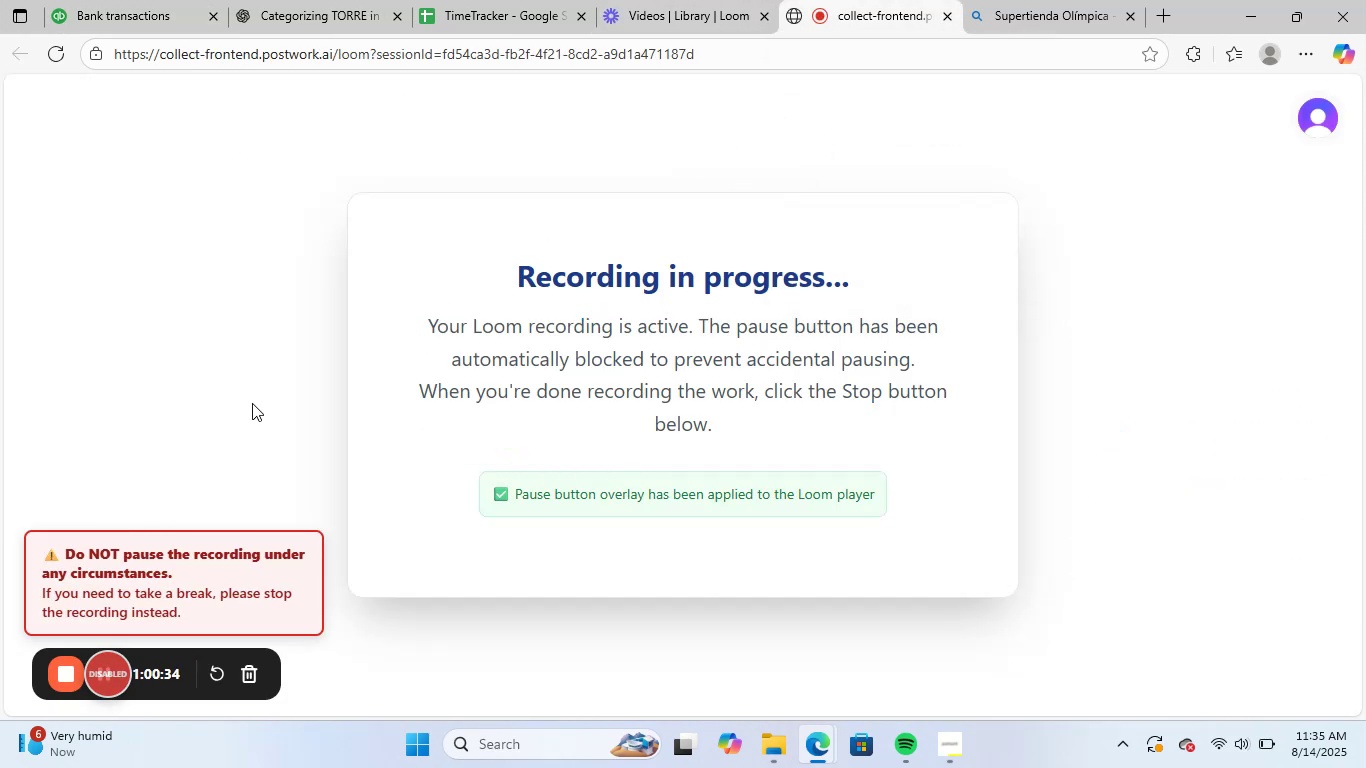 
left_click([150, 5])
 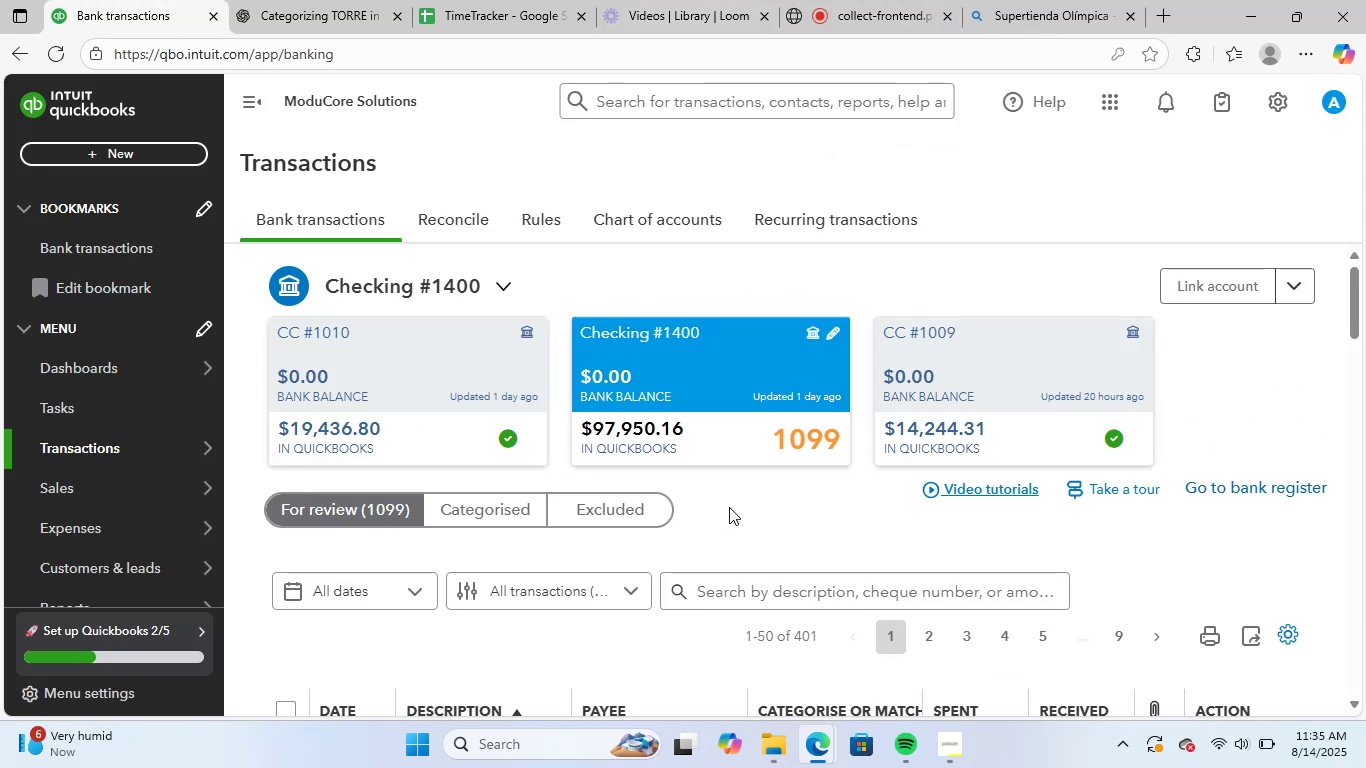 
scroll: coordinate [841, 334], scroll_direction: down, amount: 4.0
 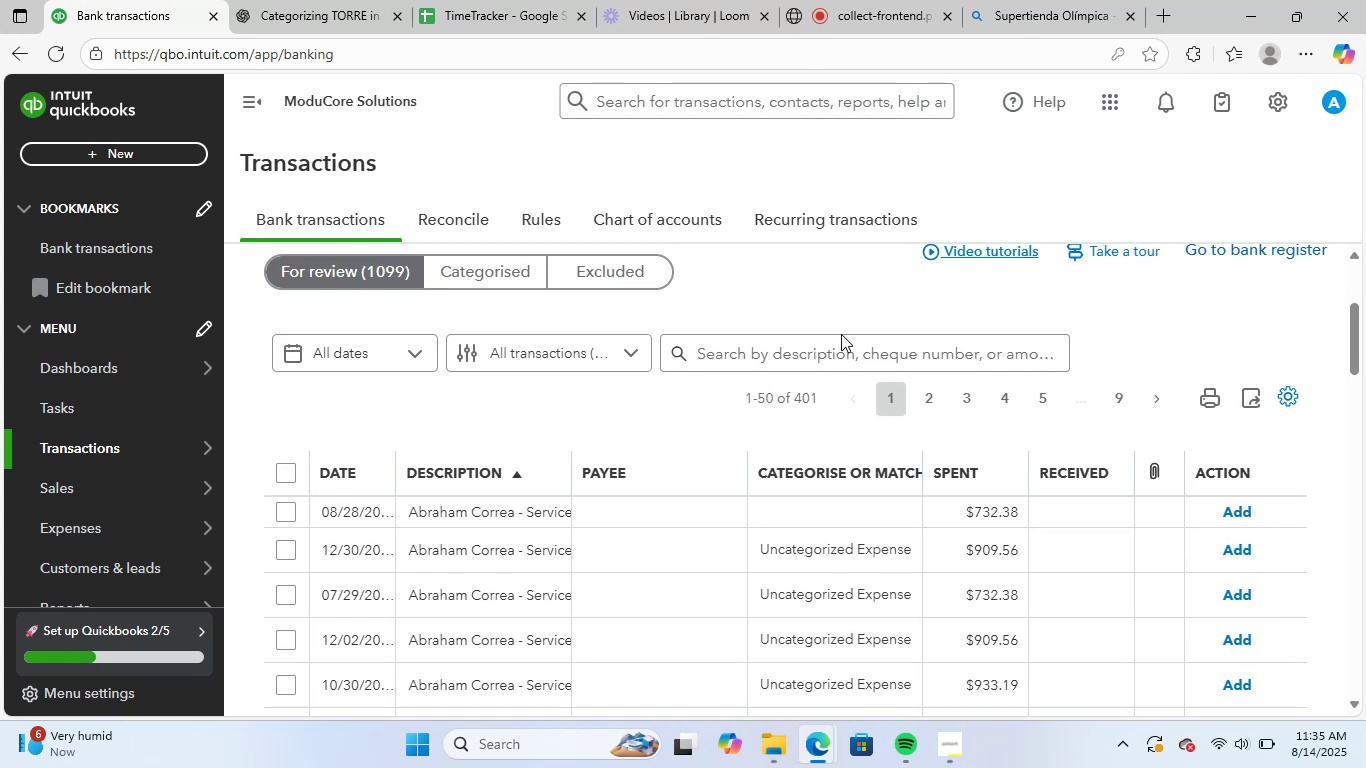 
mouse_move([841, 314])
 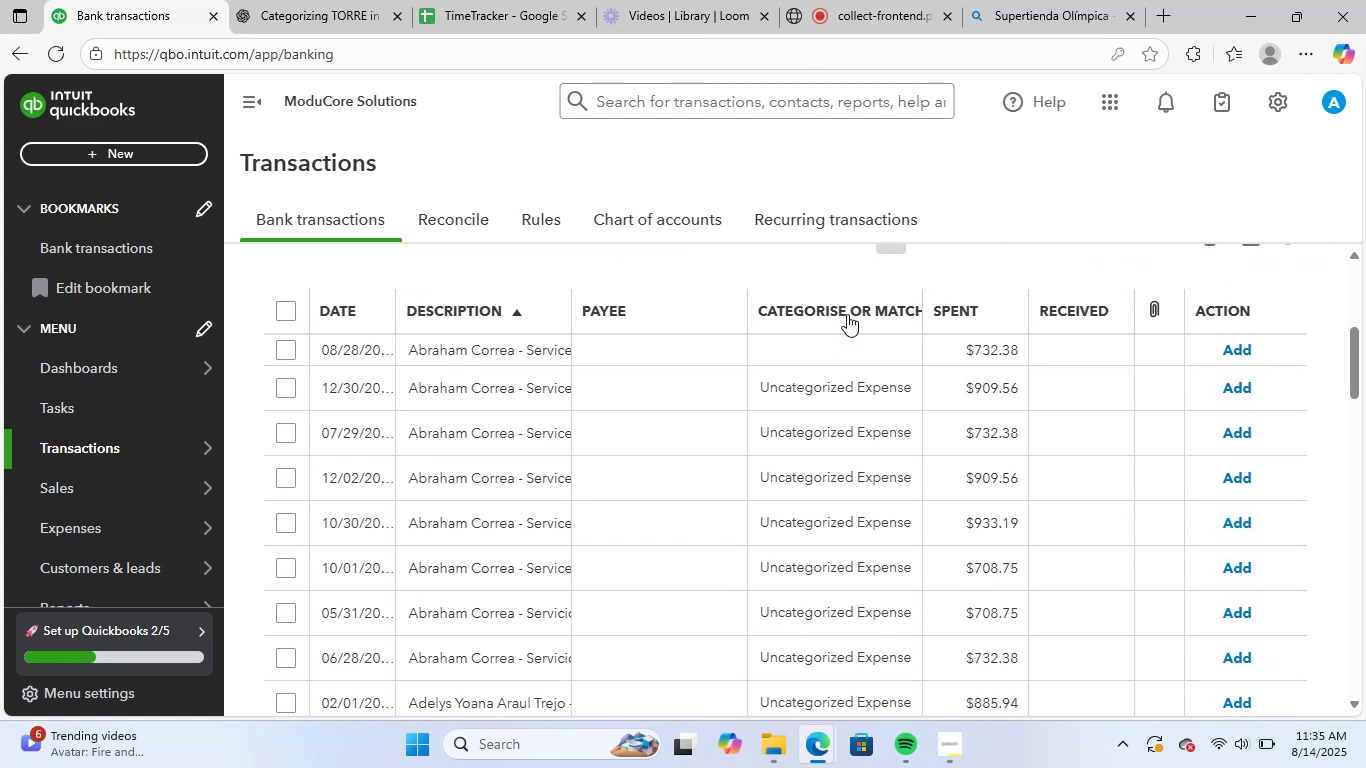 
scroll: coordinate [814, 377], scroll_direction: down, amount: 2.0
 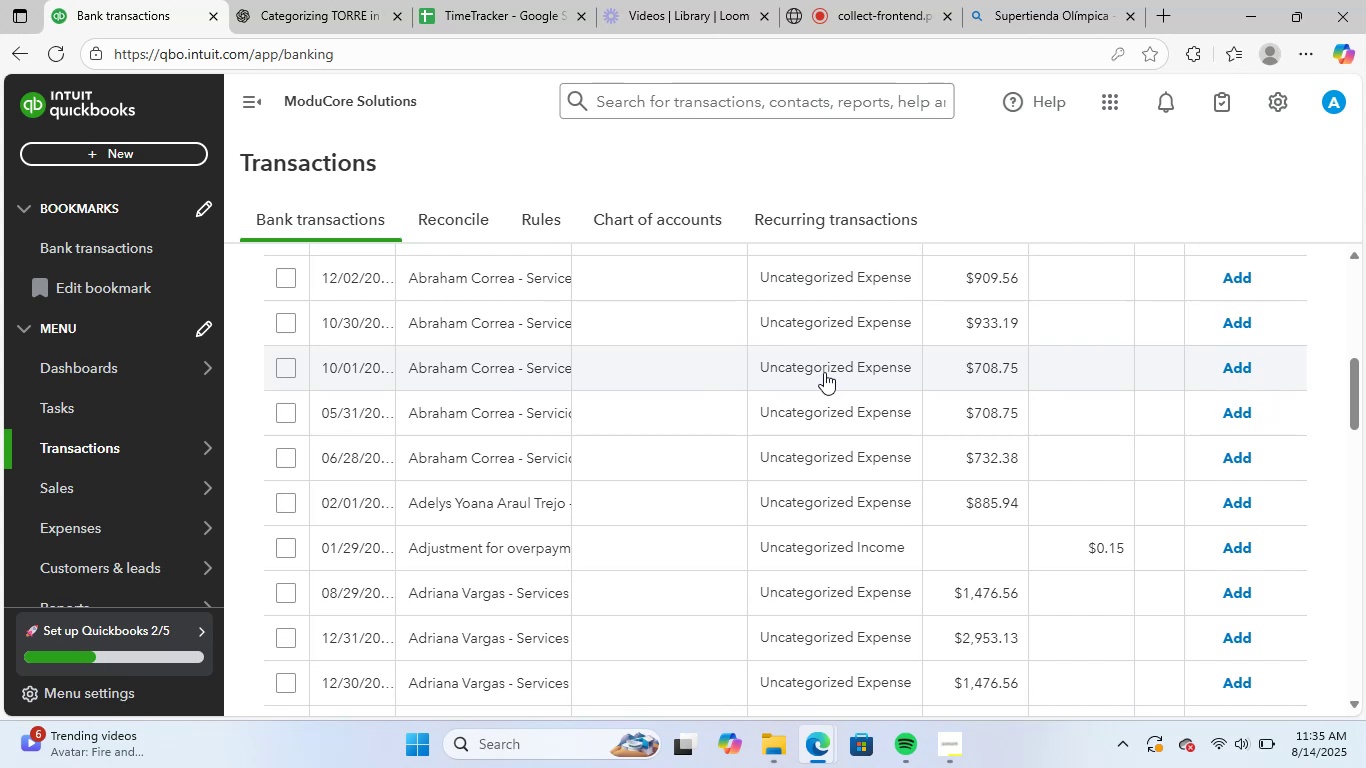 
wait(5.65)
 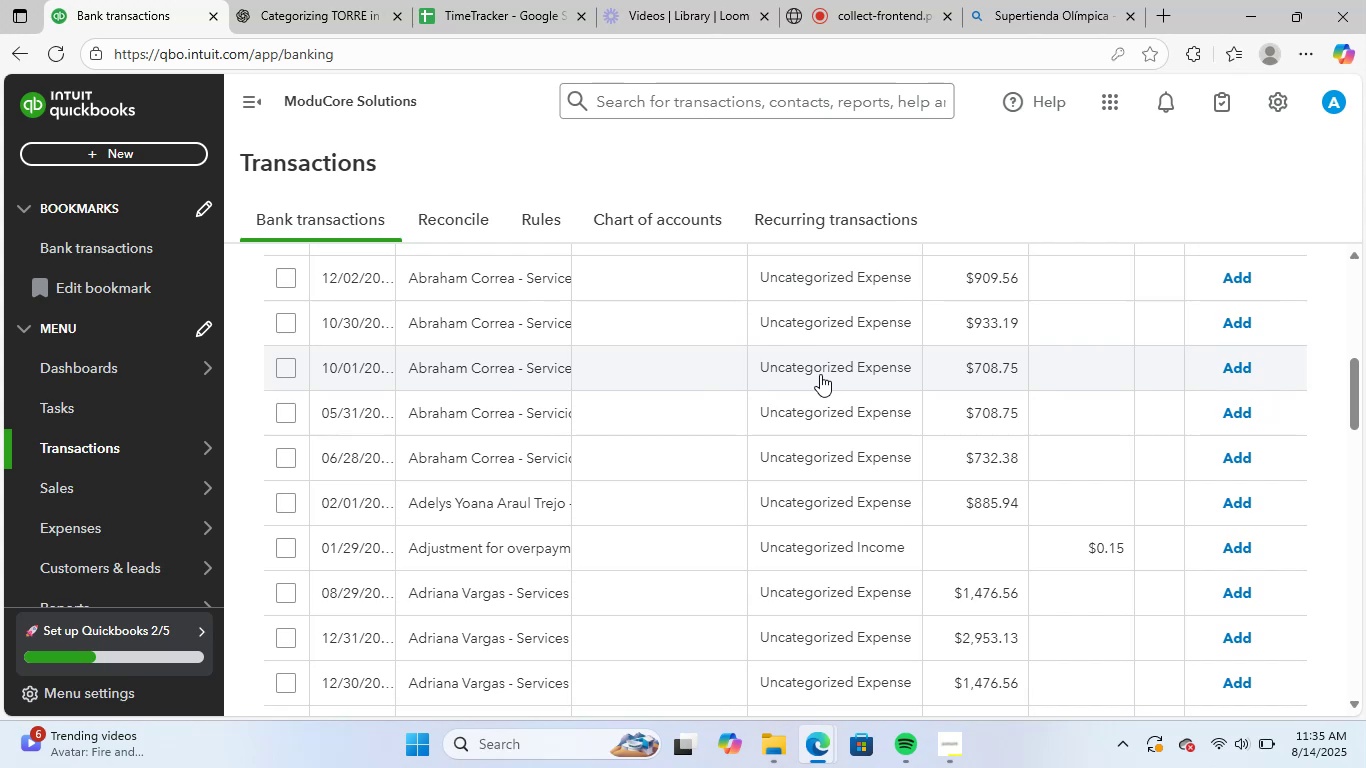 
scroll: coordinate [829, 368], scroll_direction: down, amount: 4.0
 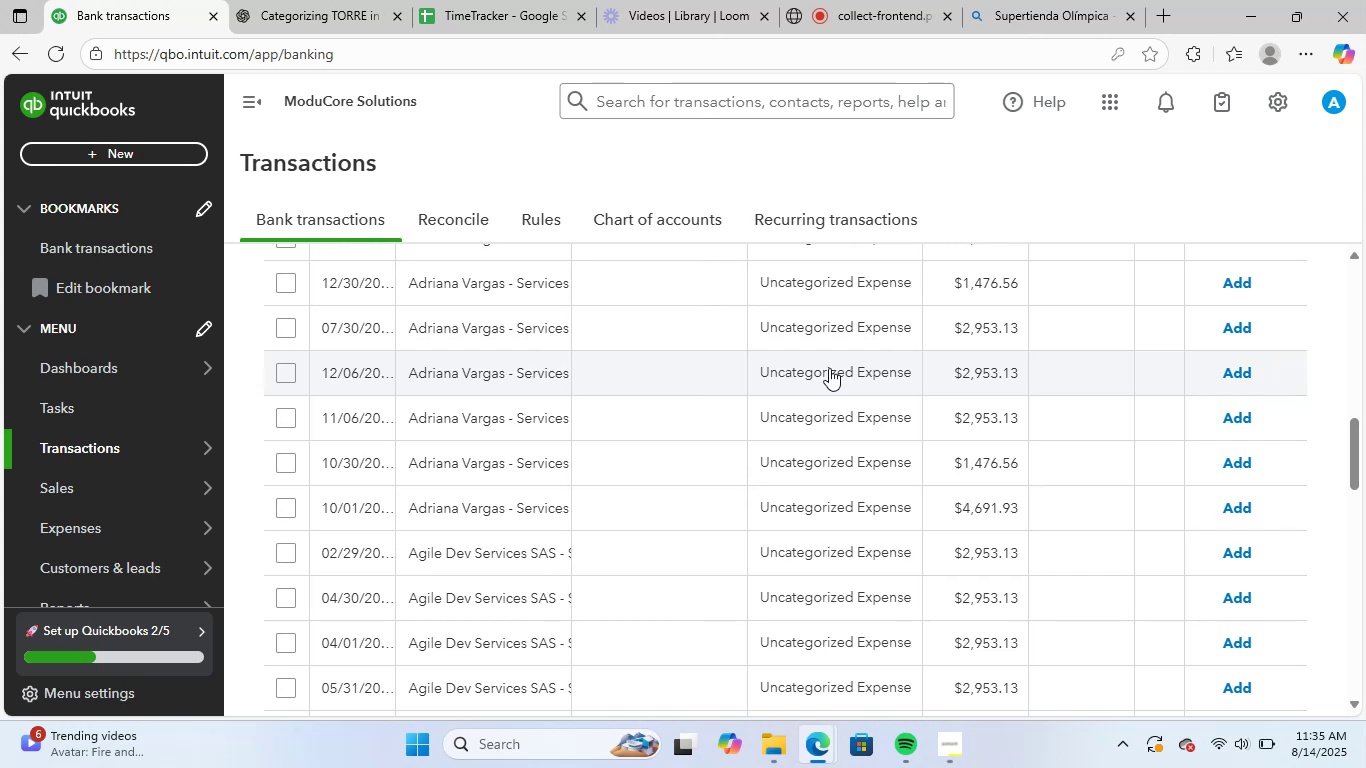 
wait(5.09)
 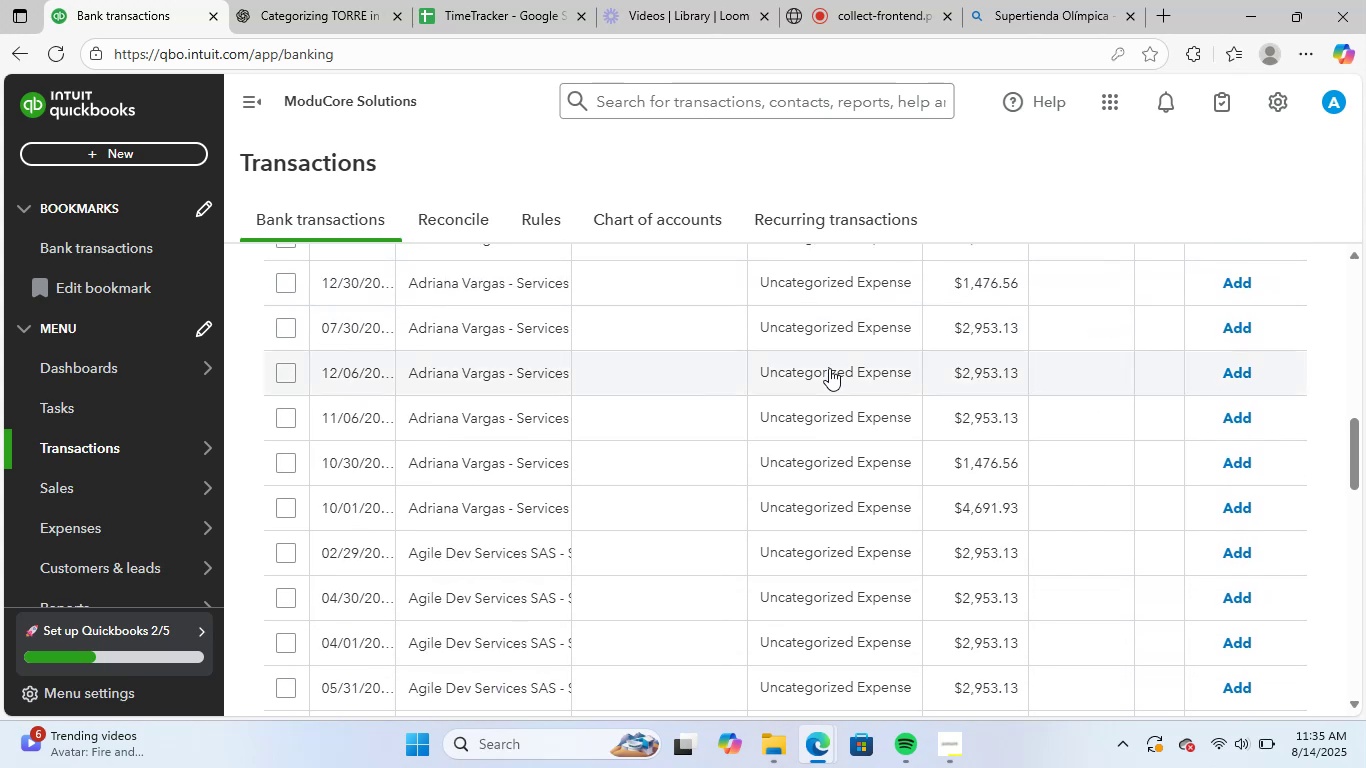 
scroll: coordinate [831, 365], scroll_direction: down, amount: 3.0
 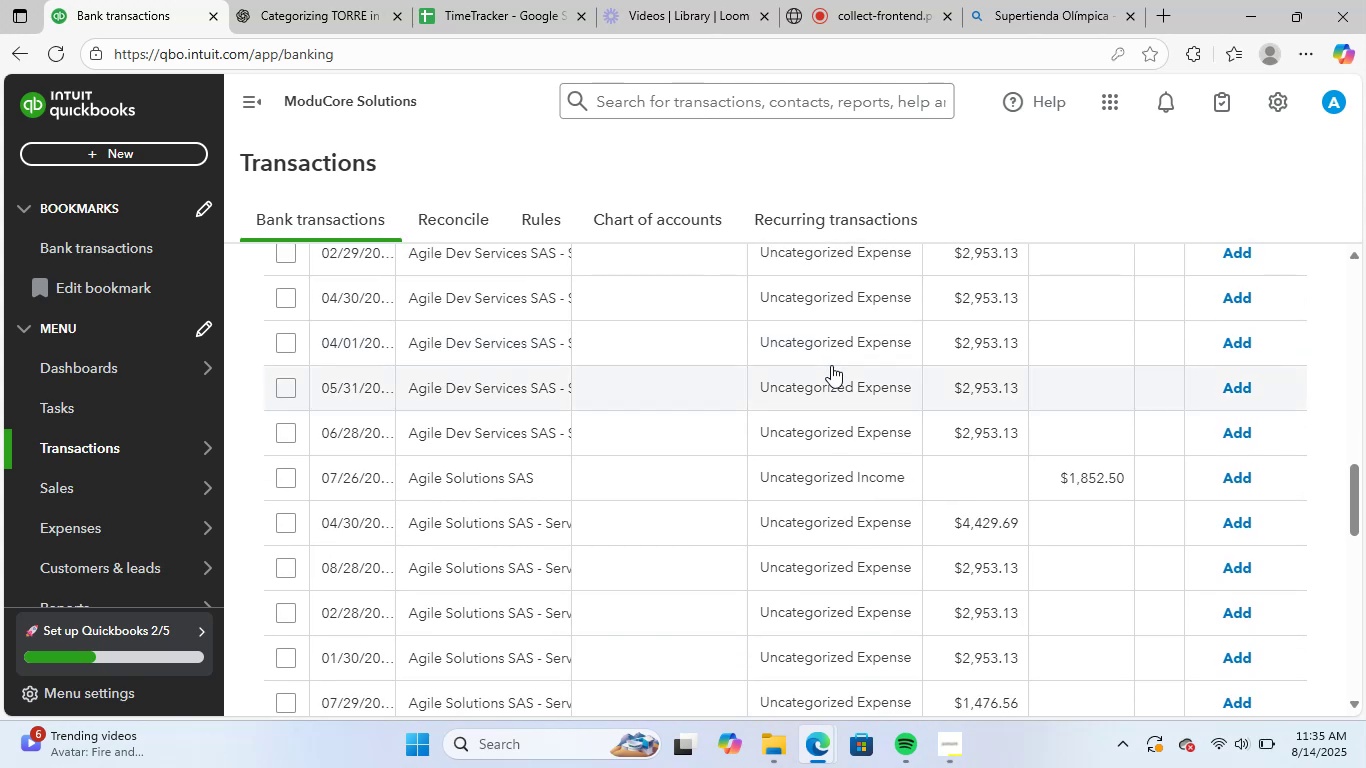 
wait(6.98)
 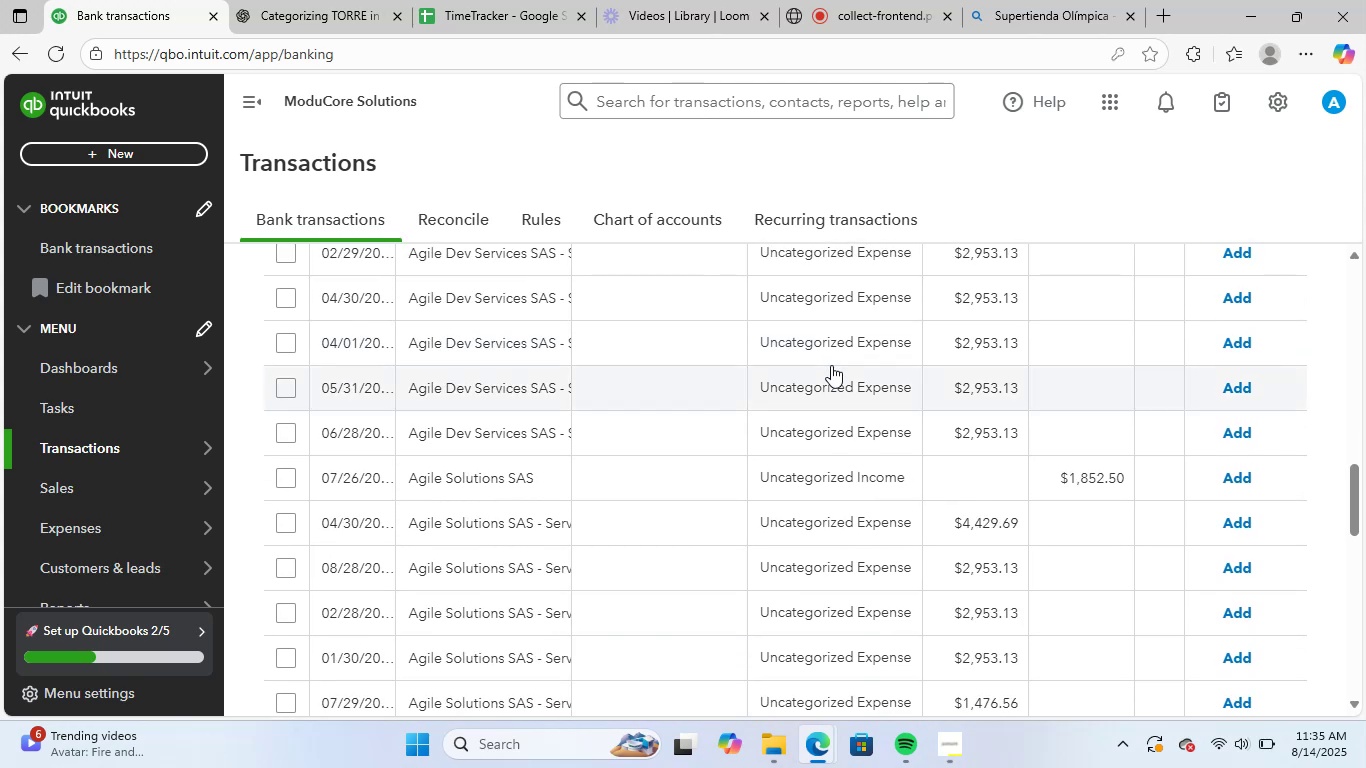 
scroll: coordinate [797, 481], scroll_direction: down, amount: 11.0
 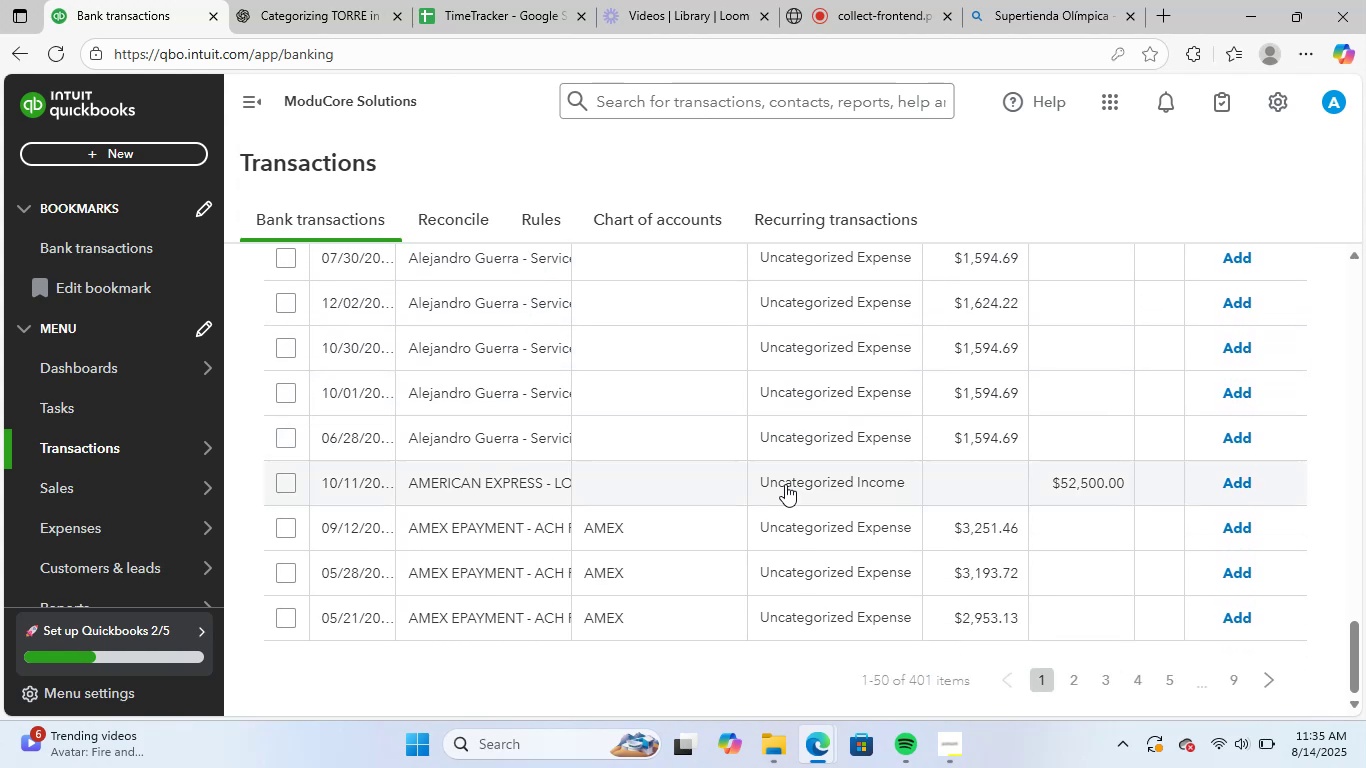 
scroll: coordinate [906, 492], scroll_direction: up, amount: 22.0
 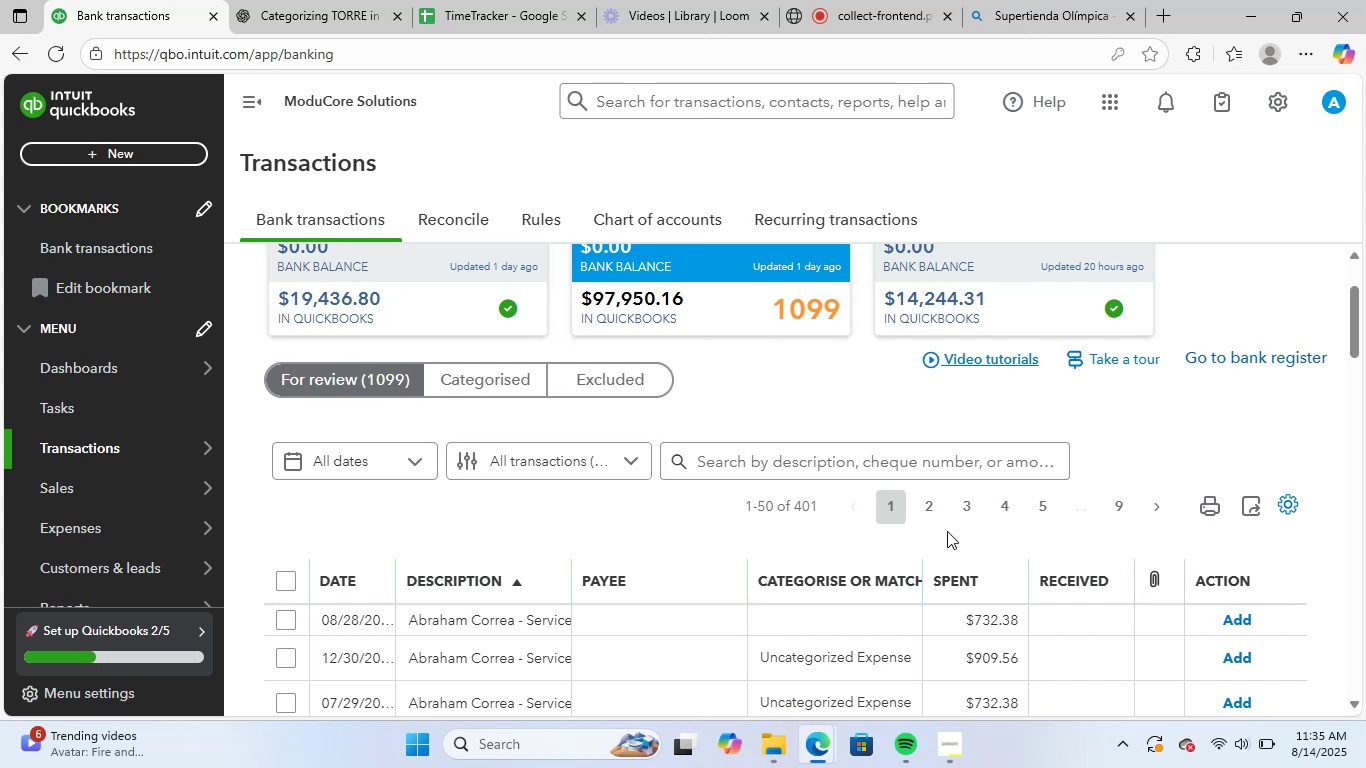 
left_click([926, 508])
 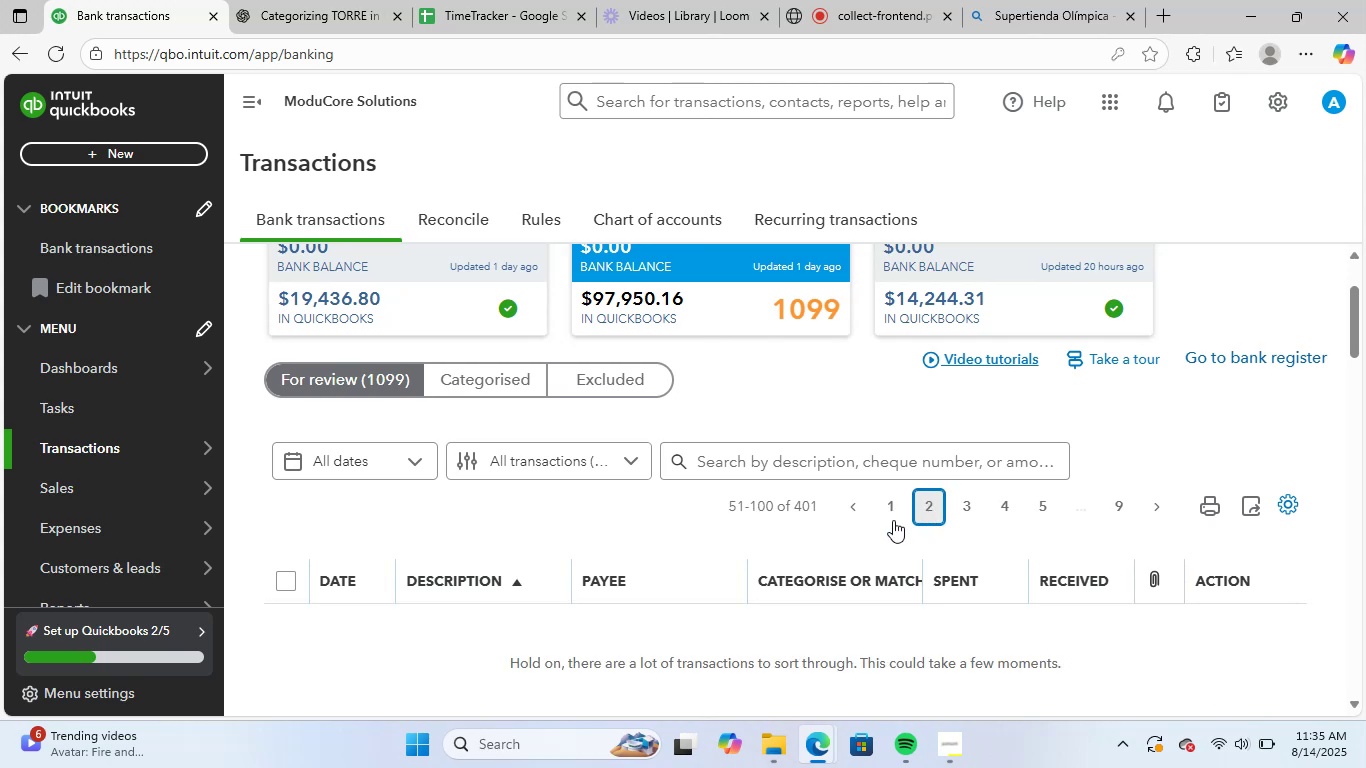 
scroll: coordinate [746, 518], scroll_direction: down, amount: 15.0
 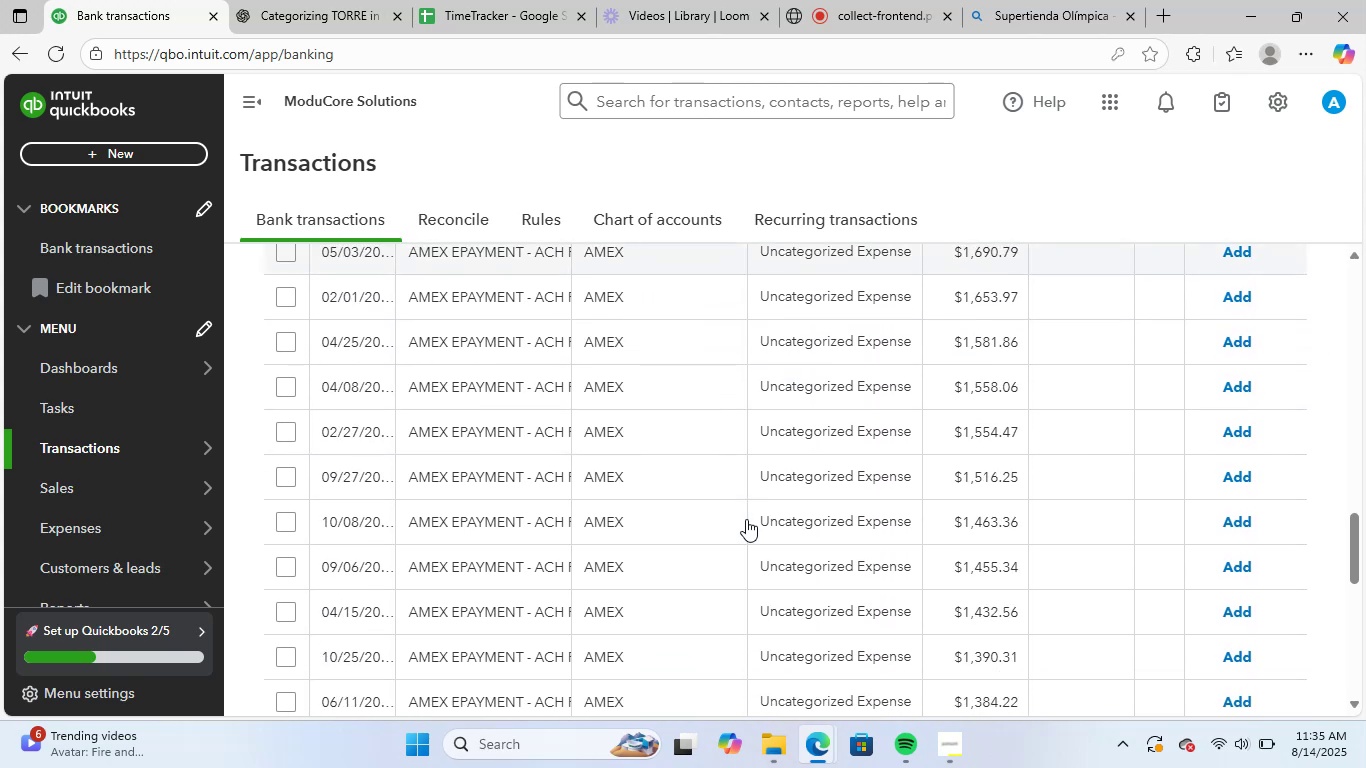 
scroll: coordinate [746, 519], scroll_direction: up, amount: 15.0
 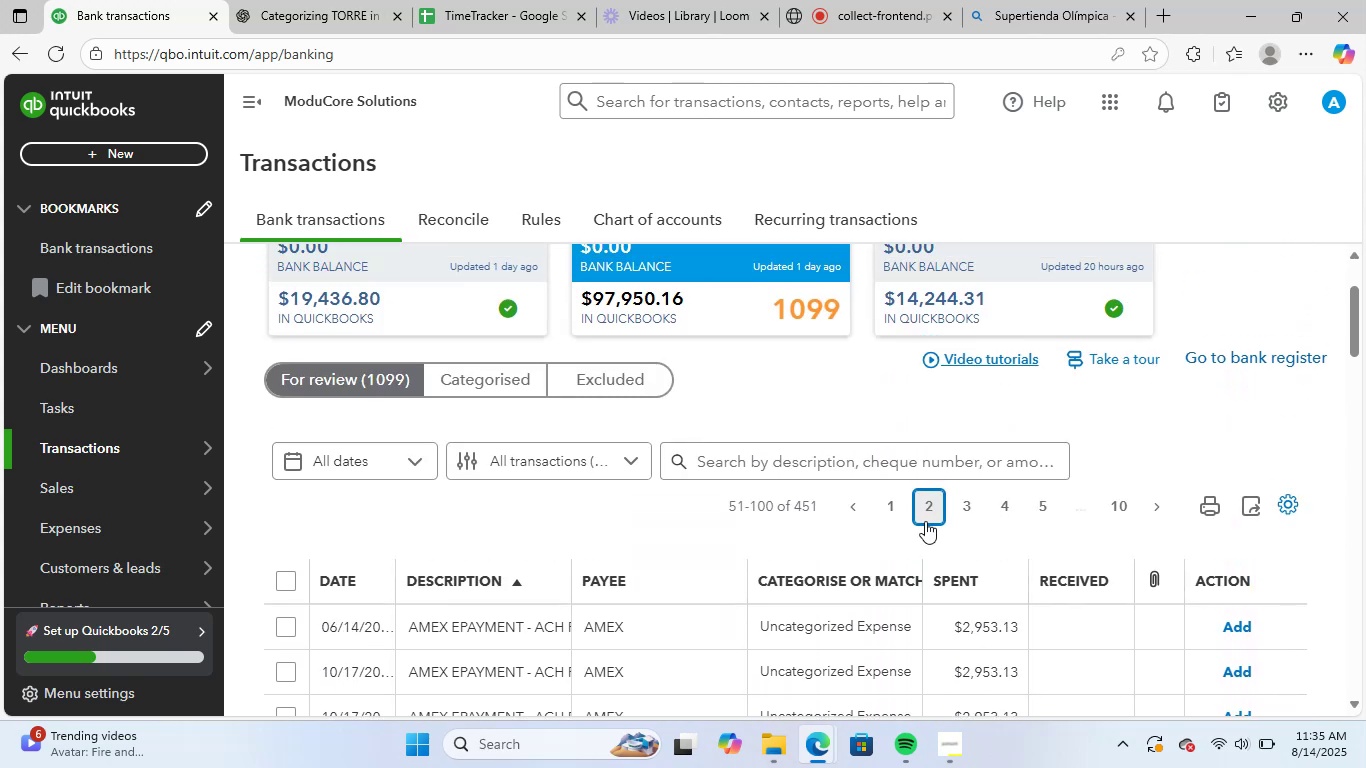 
left_click([952, 503])
 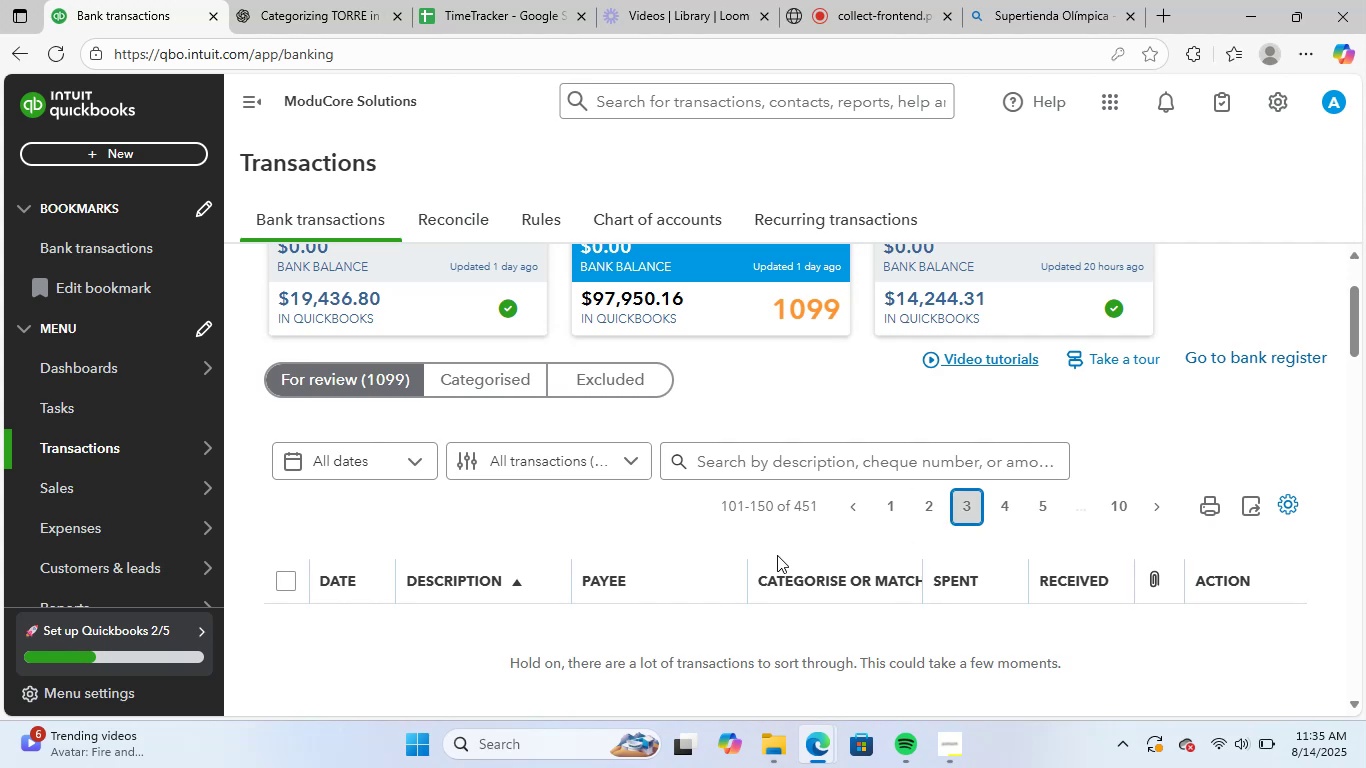 
scroll: coordinate [765, 596], scroll_direction: down, amount: 5.0
 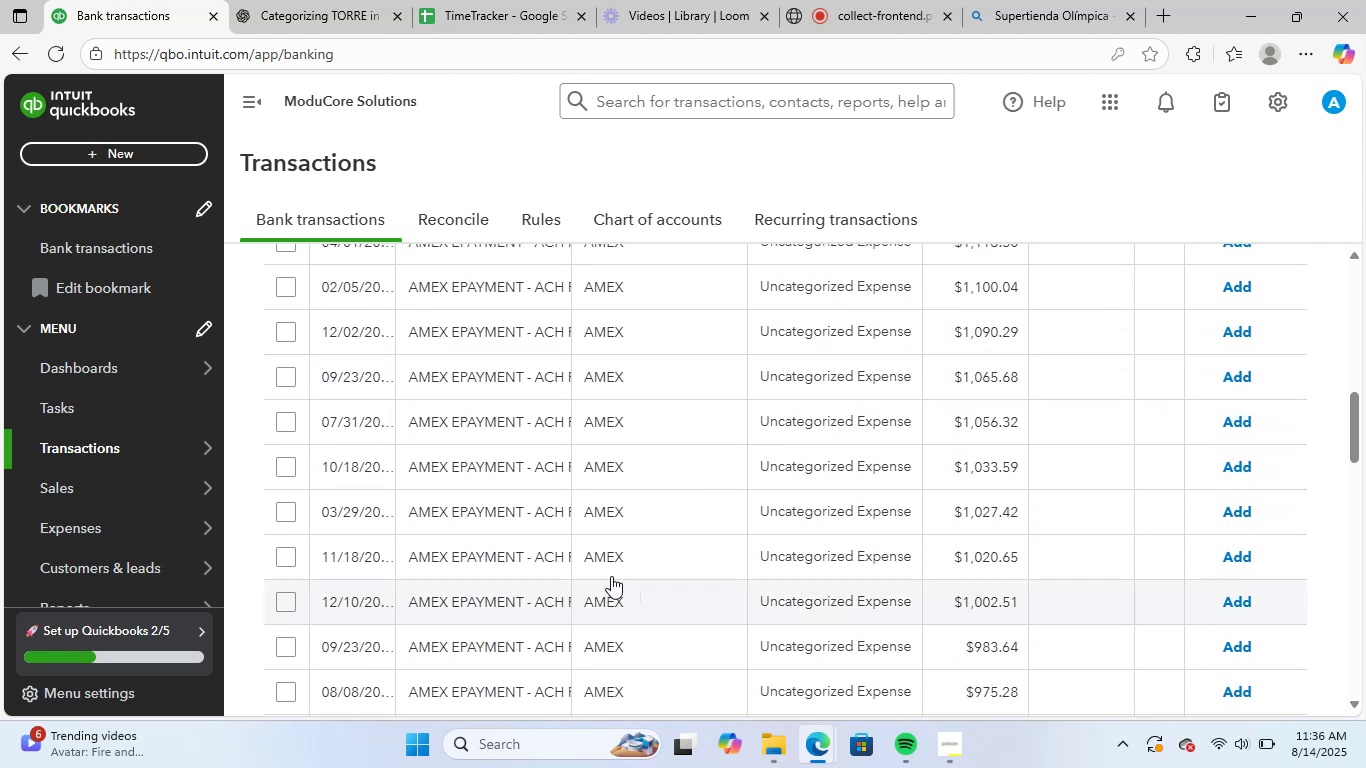 
left_click([493, 542])
 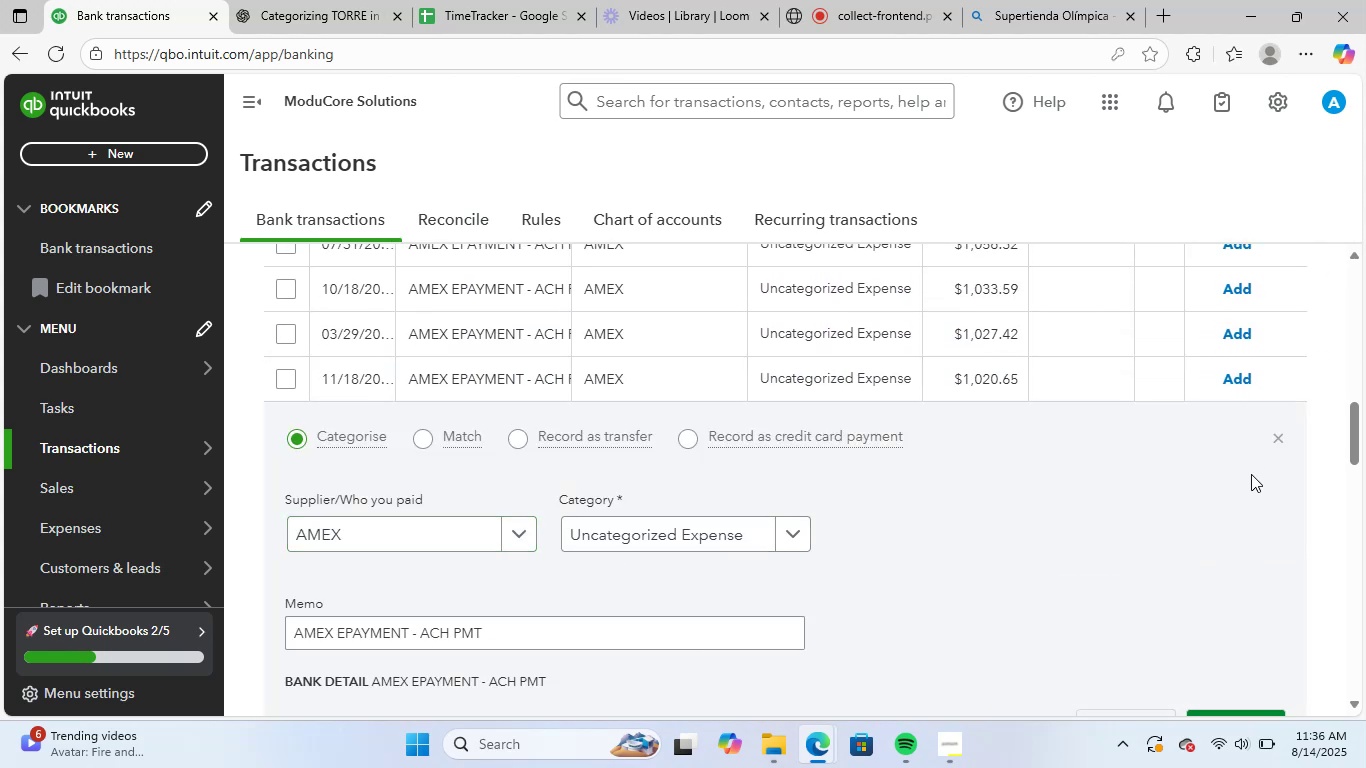 
left_click([1281, 439])
 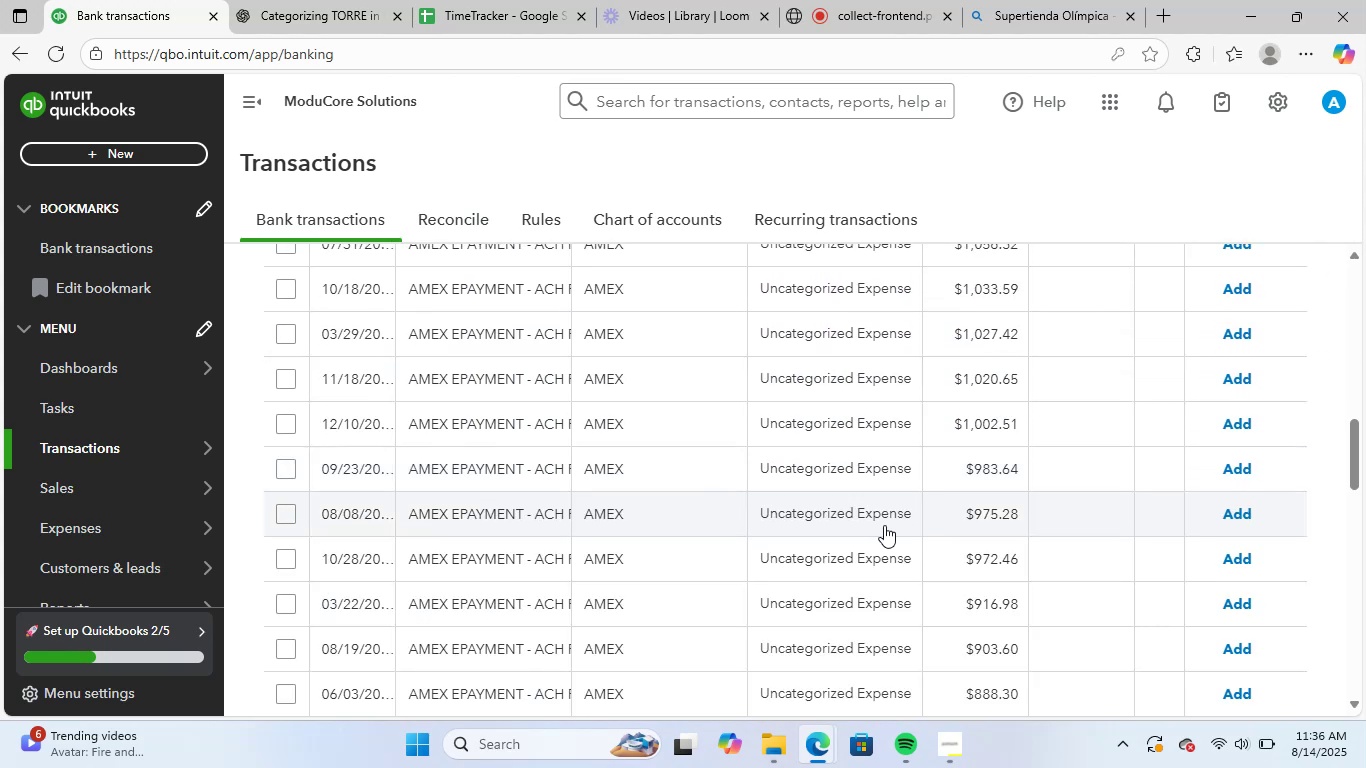 
scroll: coordinate [808, 545], scroll_direction: up, amount: 7.0
 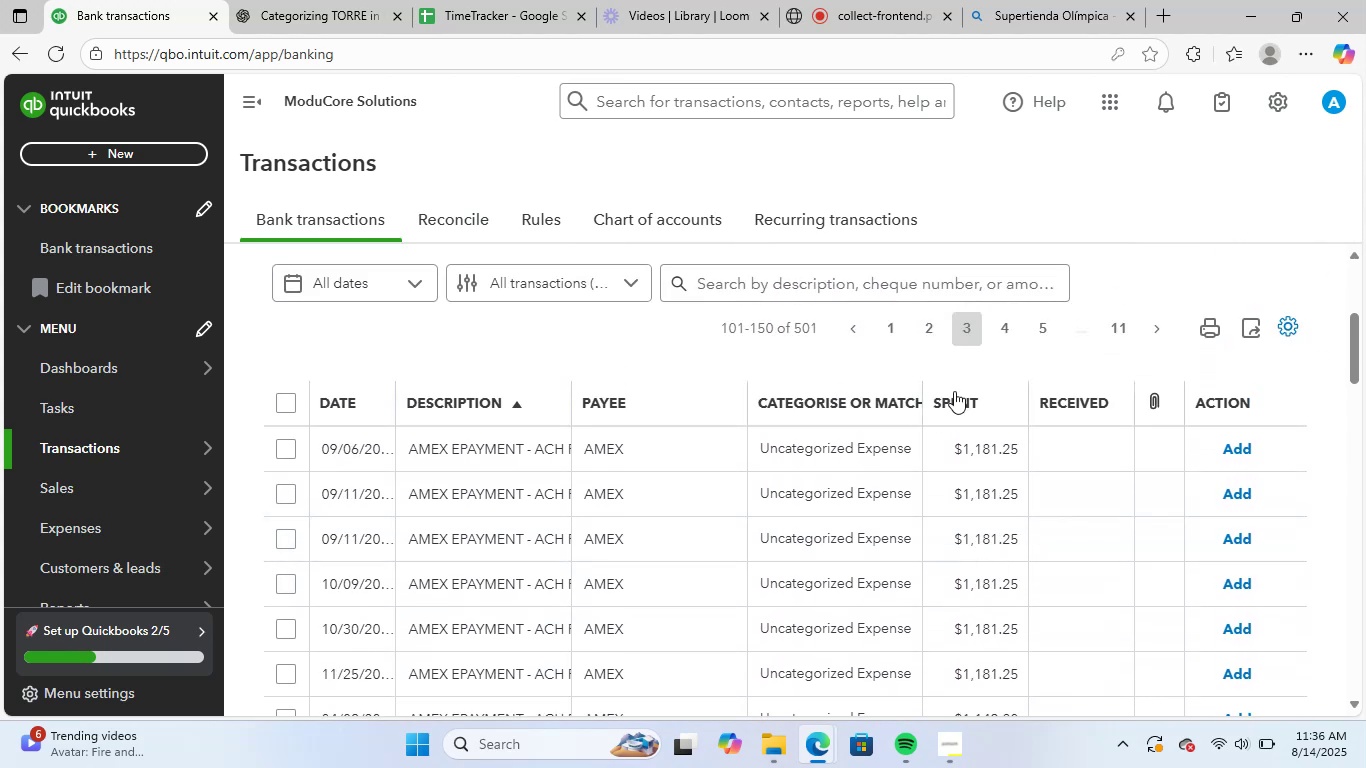 
left_click([1005, 320])
 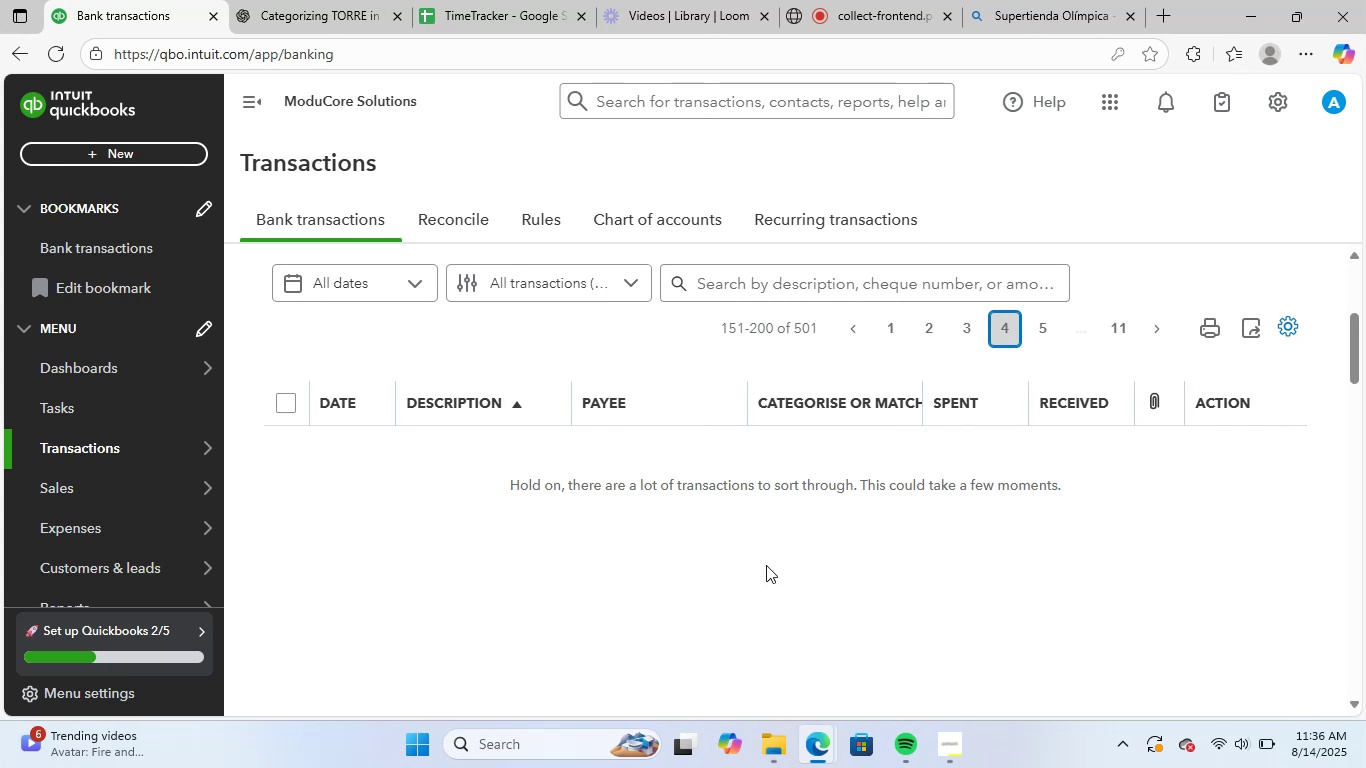 
scroll: coordinate [770, 579], scroll_direction: up, amount: 5.0
 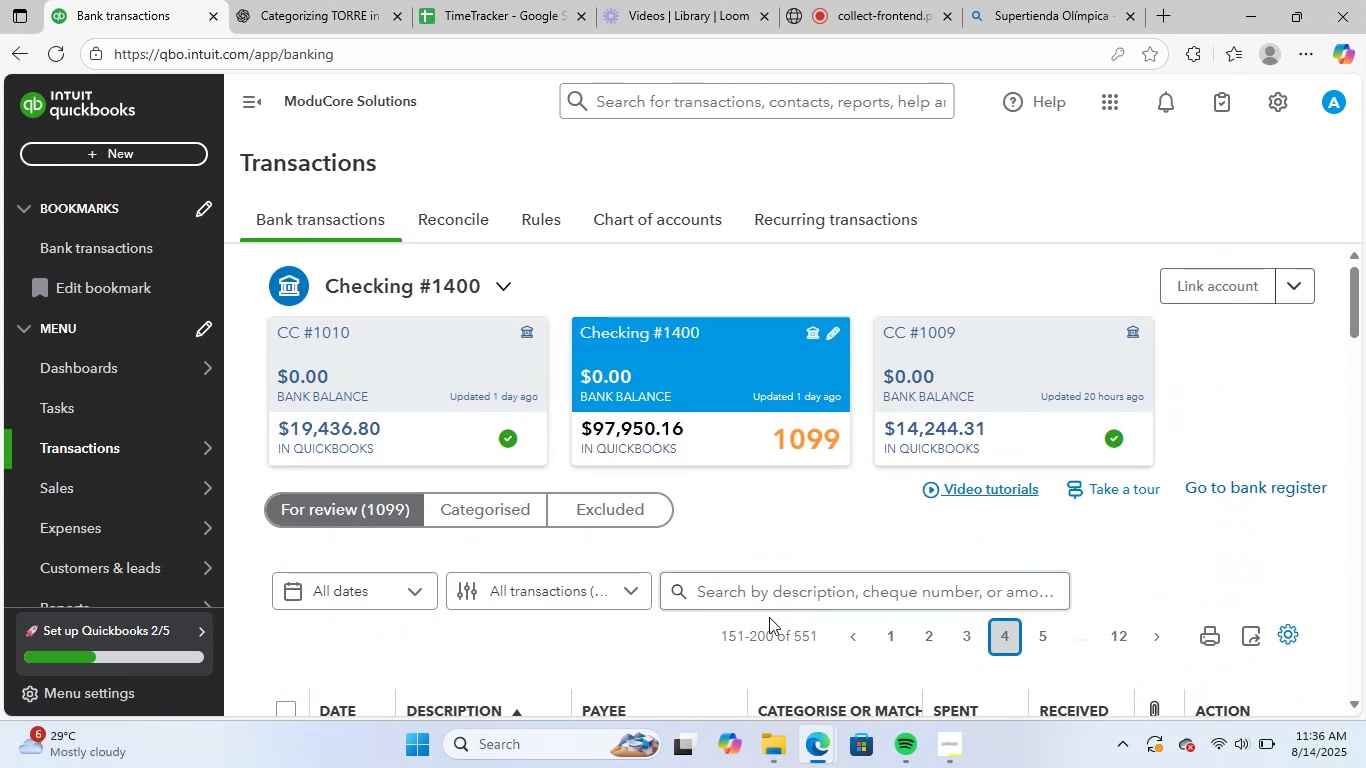 
left_click([885, 639])
 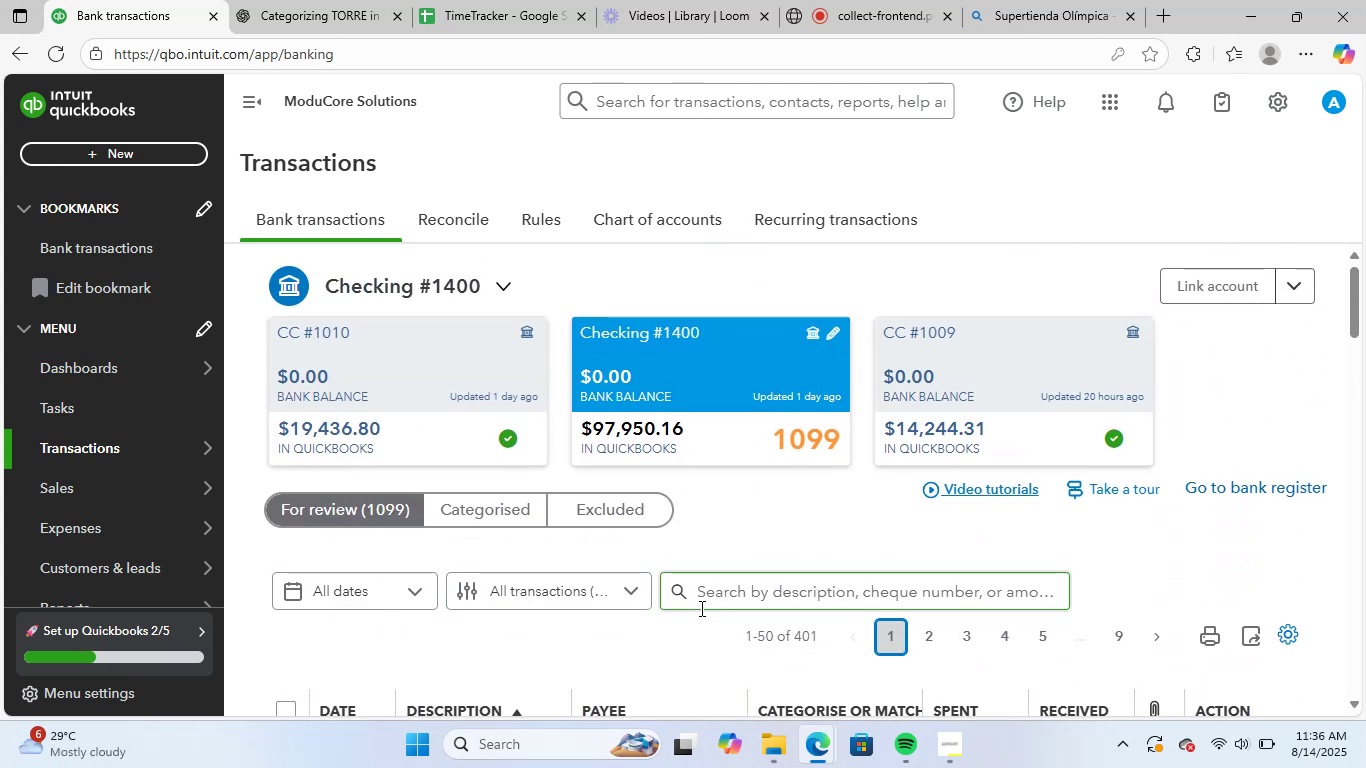 